 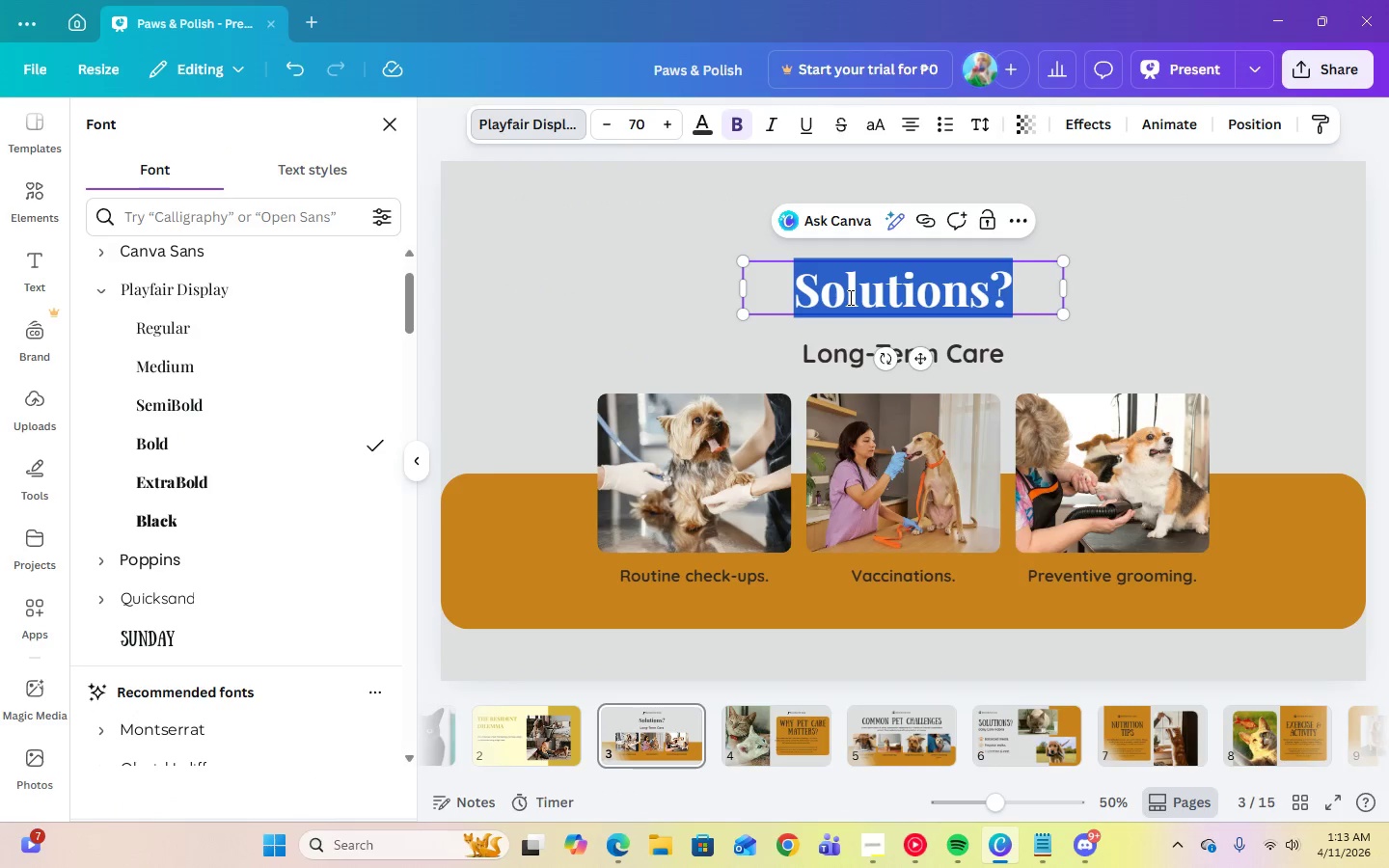 
key(Control+V)
 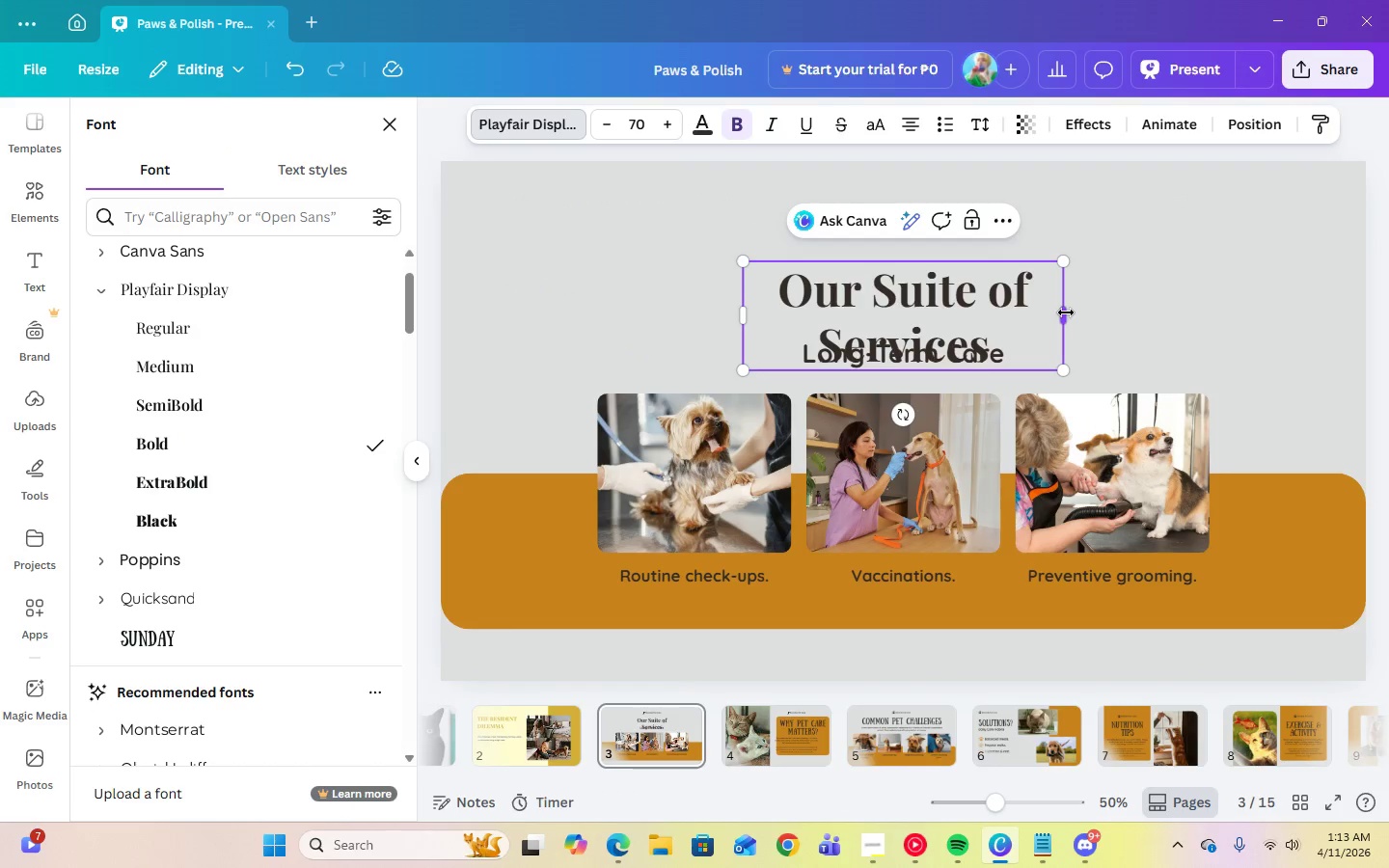 
left_click([1104, 310])
 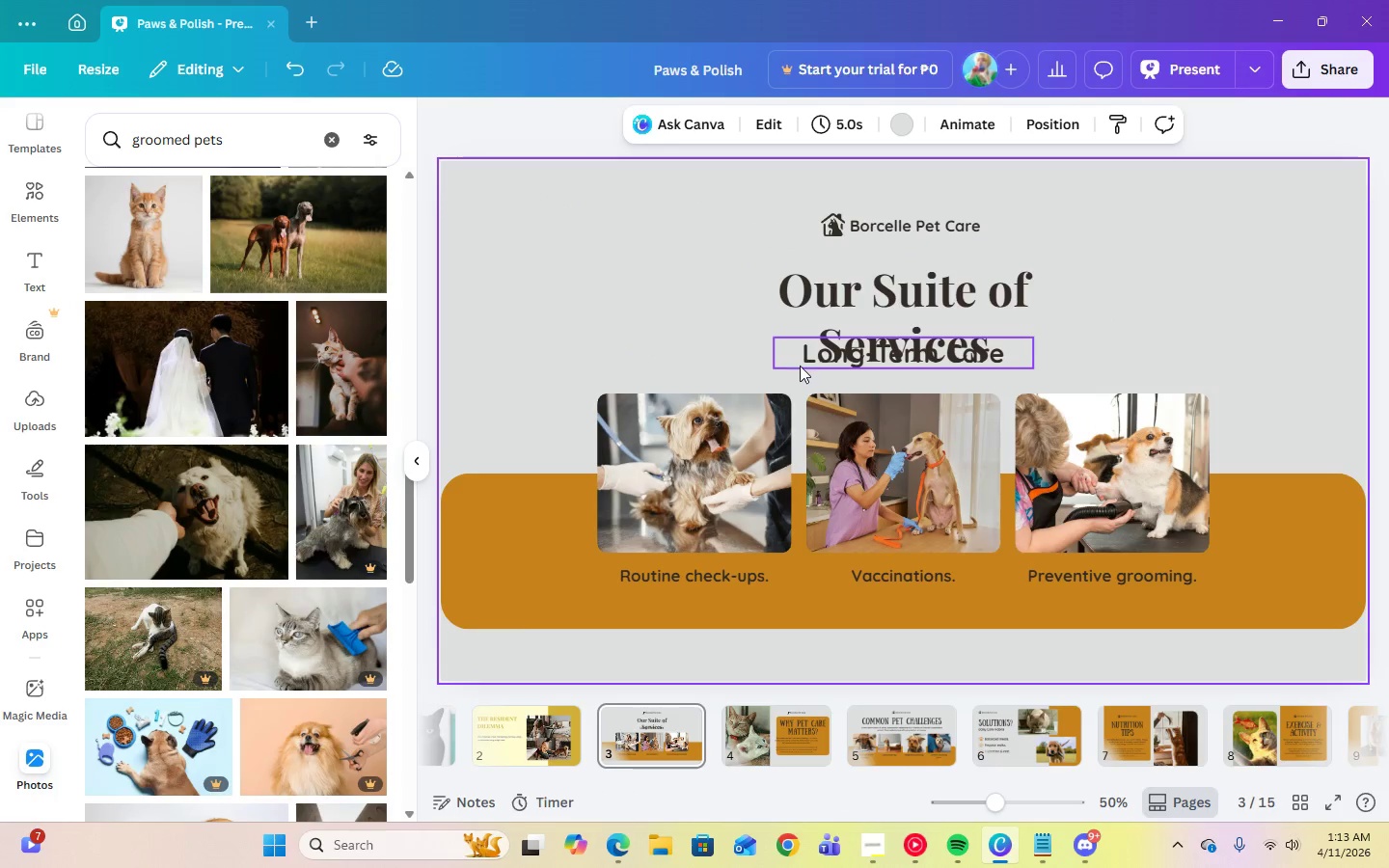 
left_click([804, 362])
 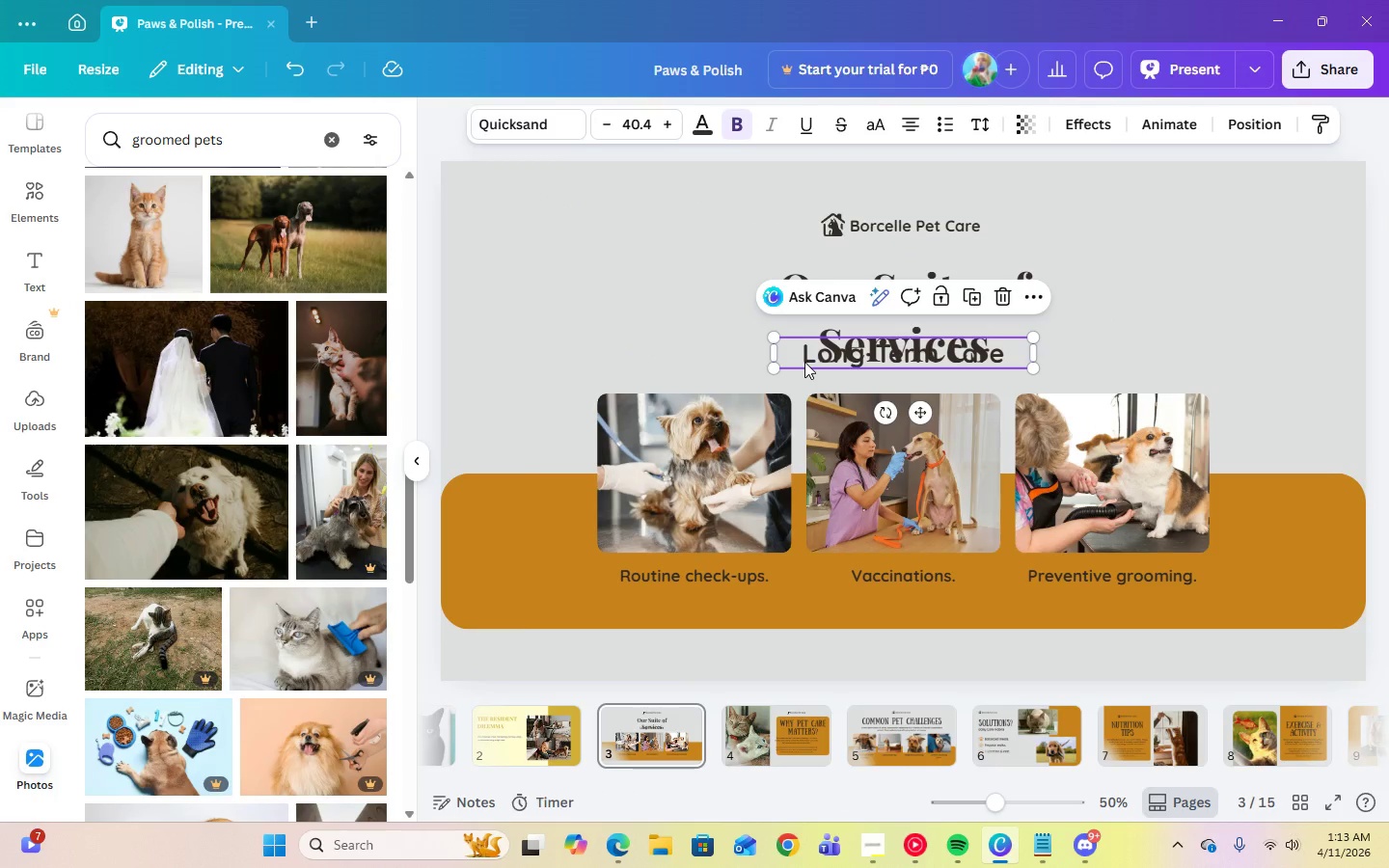 
key(Delete)
 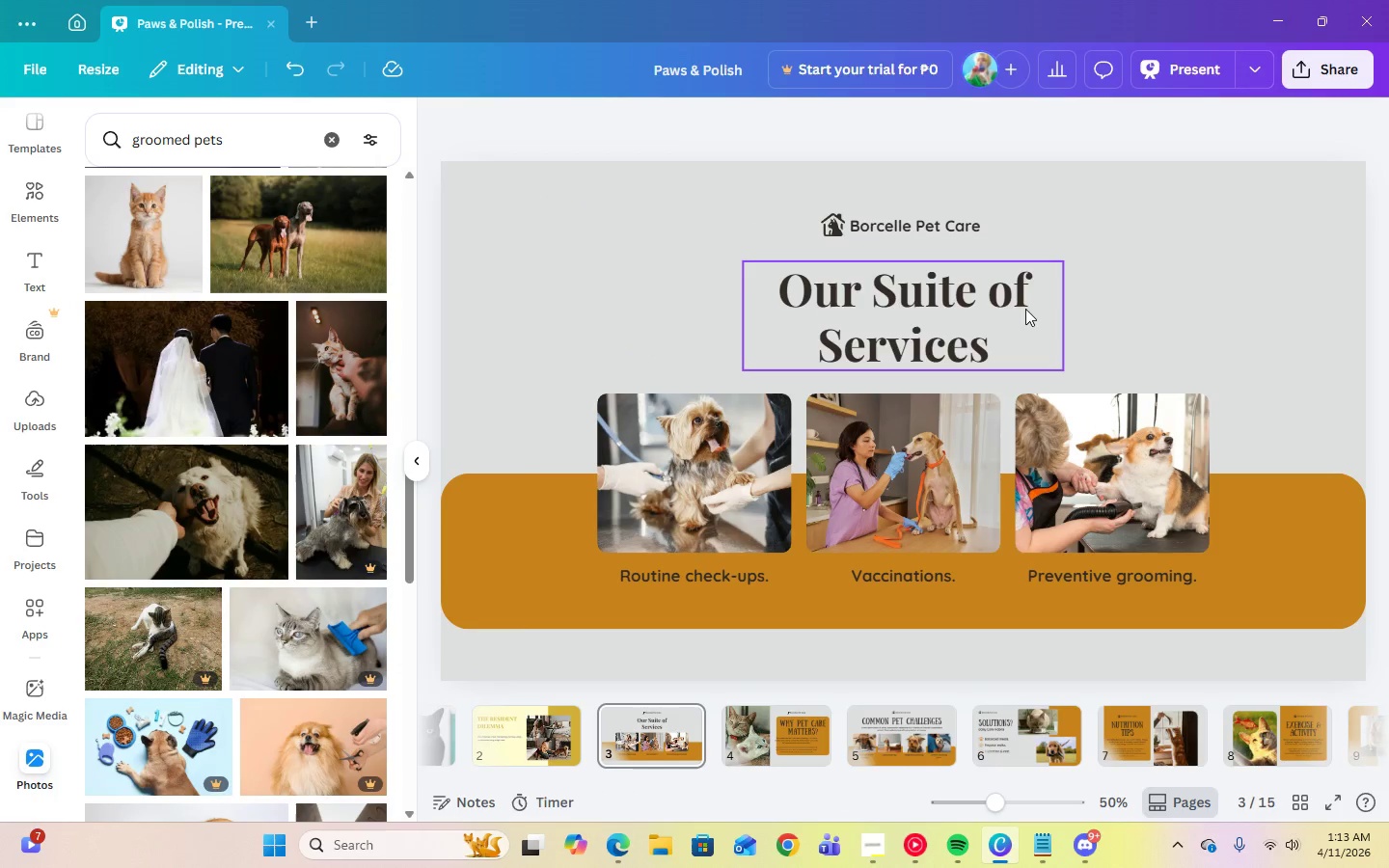 
left_click([973, 305])
 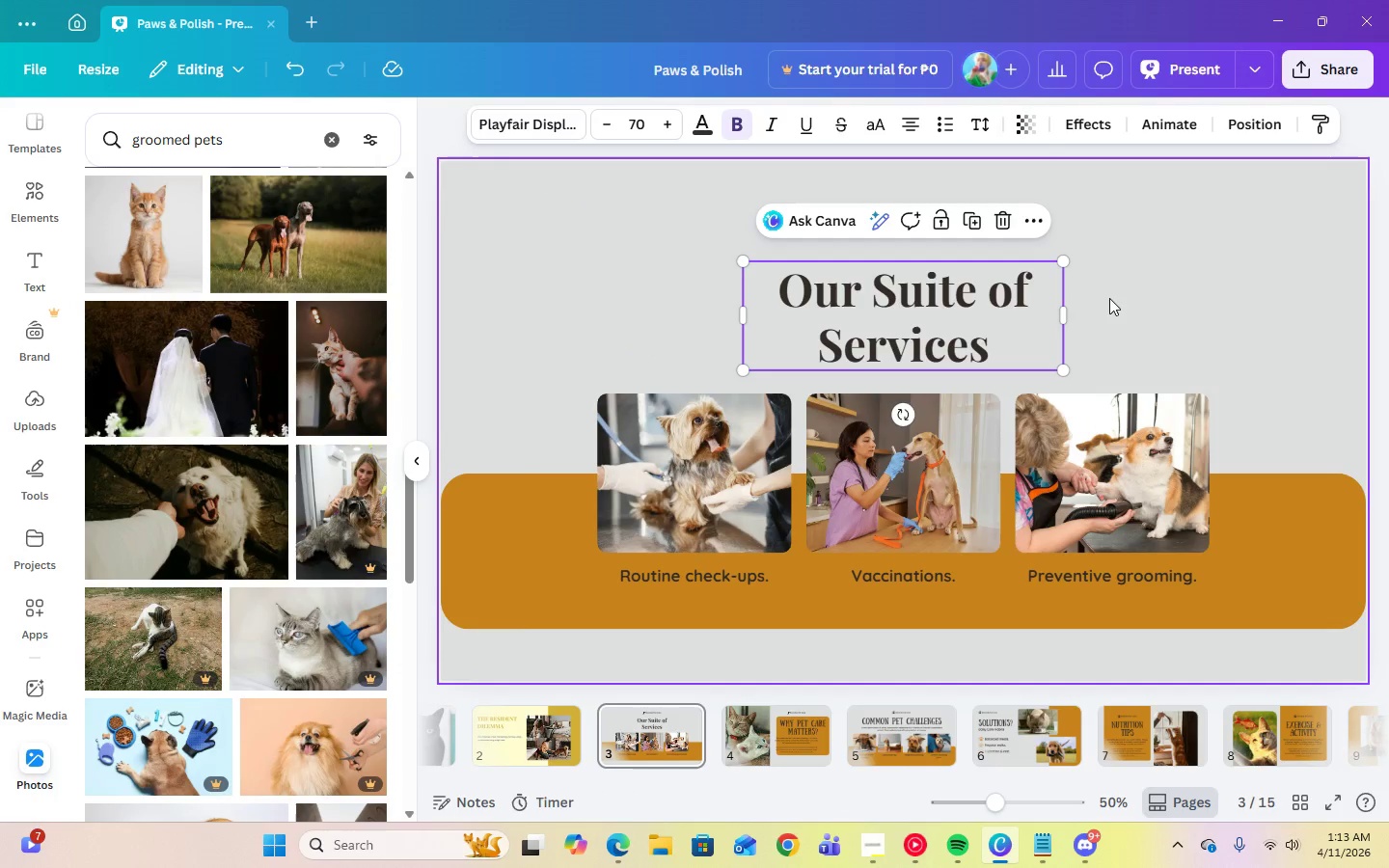 
left_click([1151, 296])
 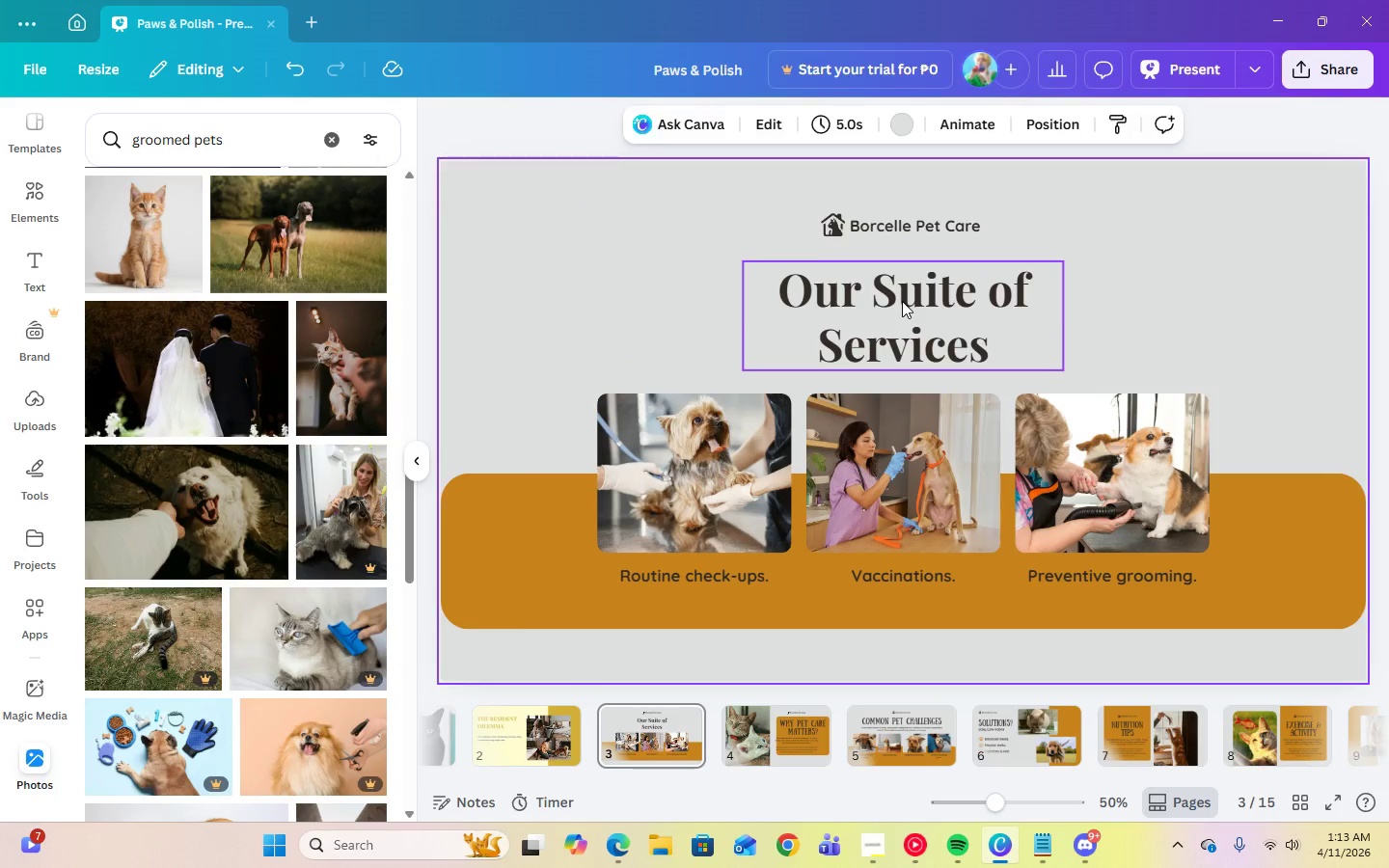 
double_click([902, 301])
 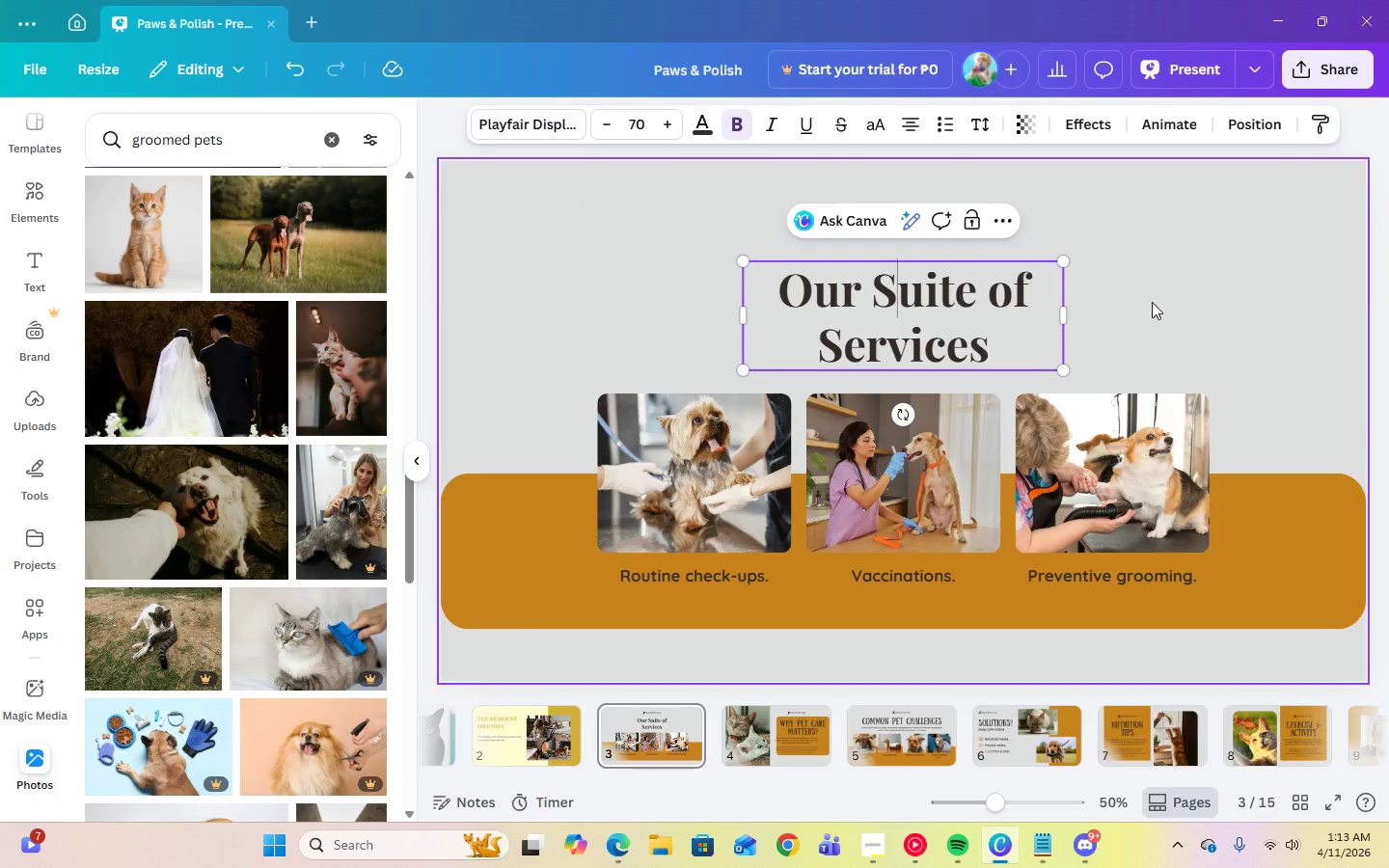 
left_click([1152, 302])
 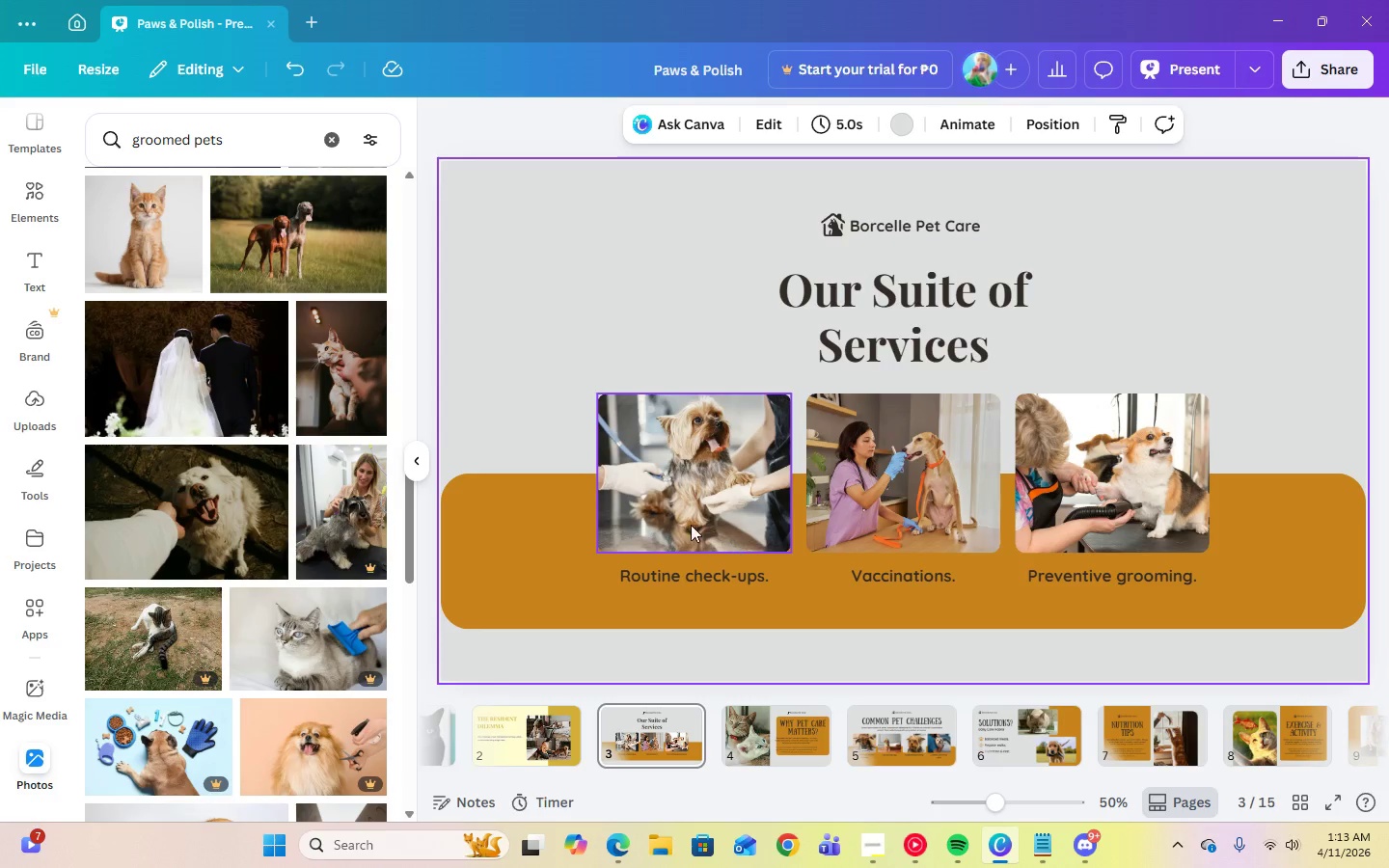 
left_click([687, 518])
 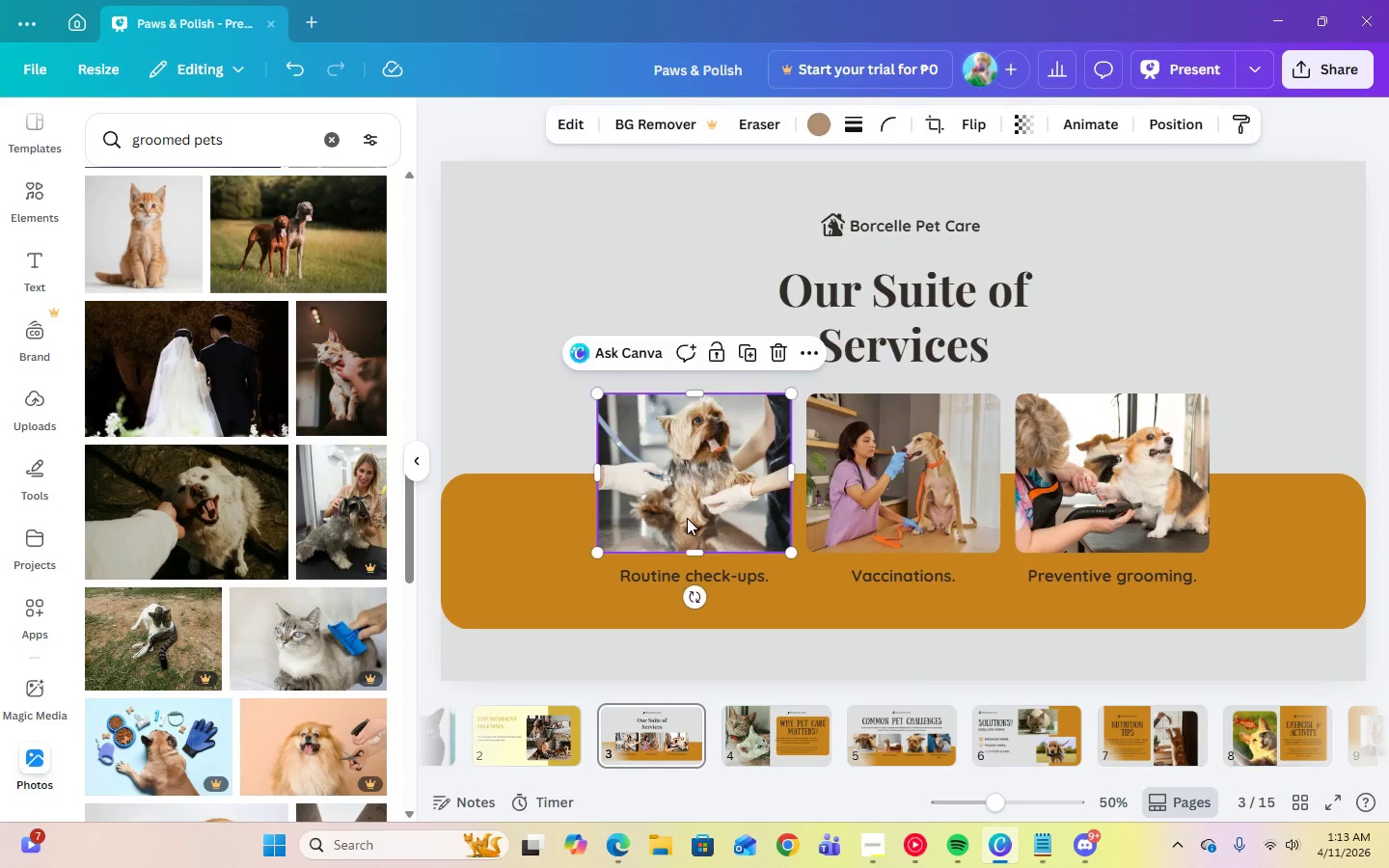 
key(Delete)
 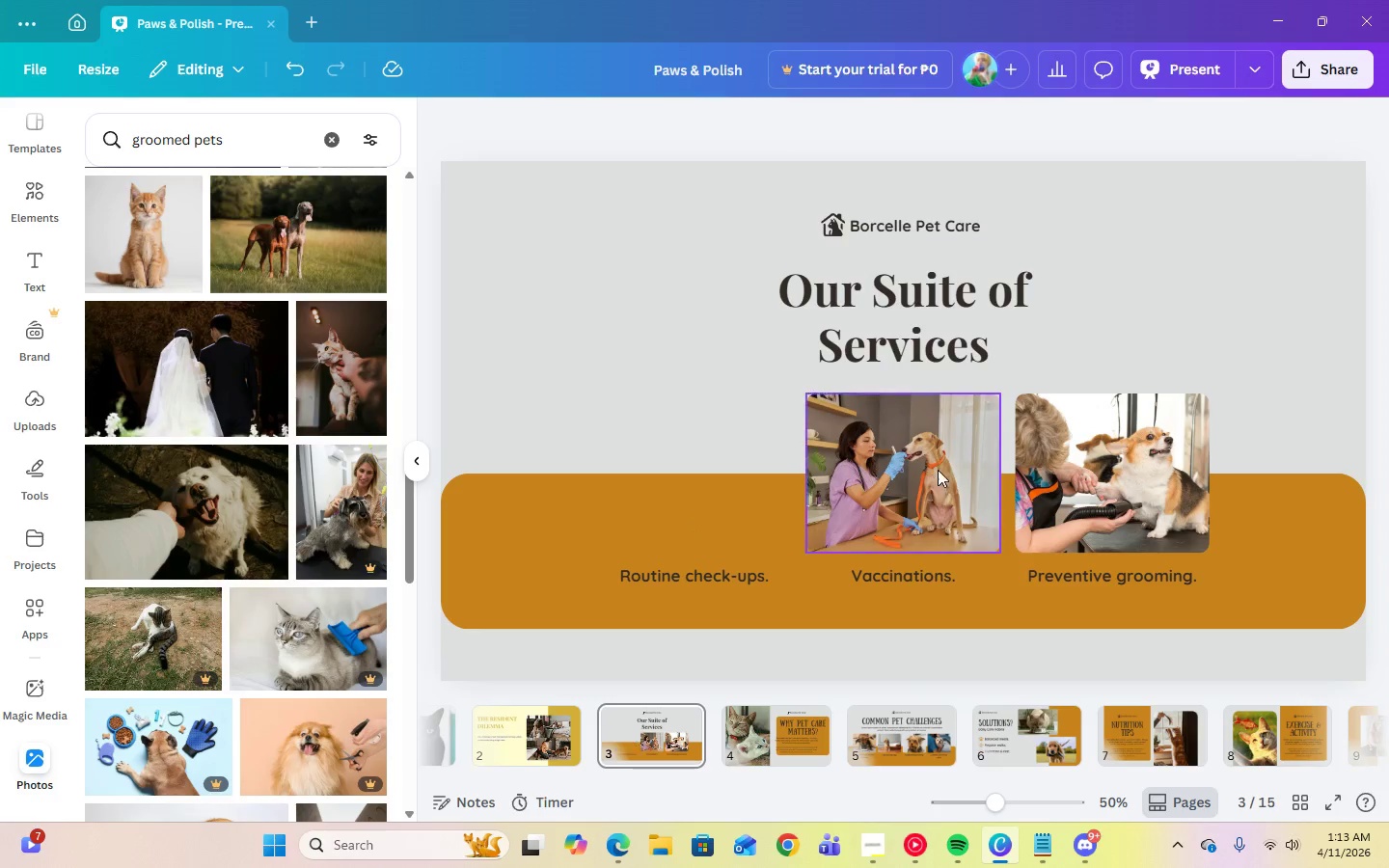 
left_click([938, 470])
 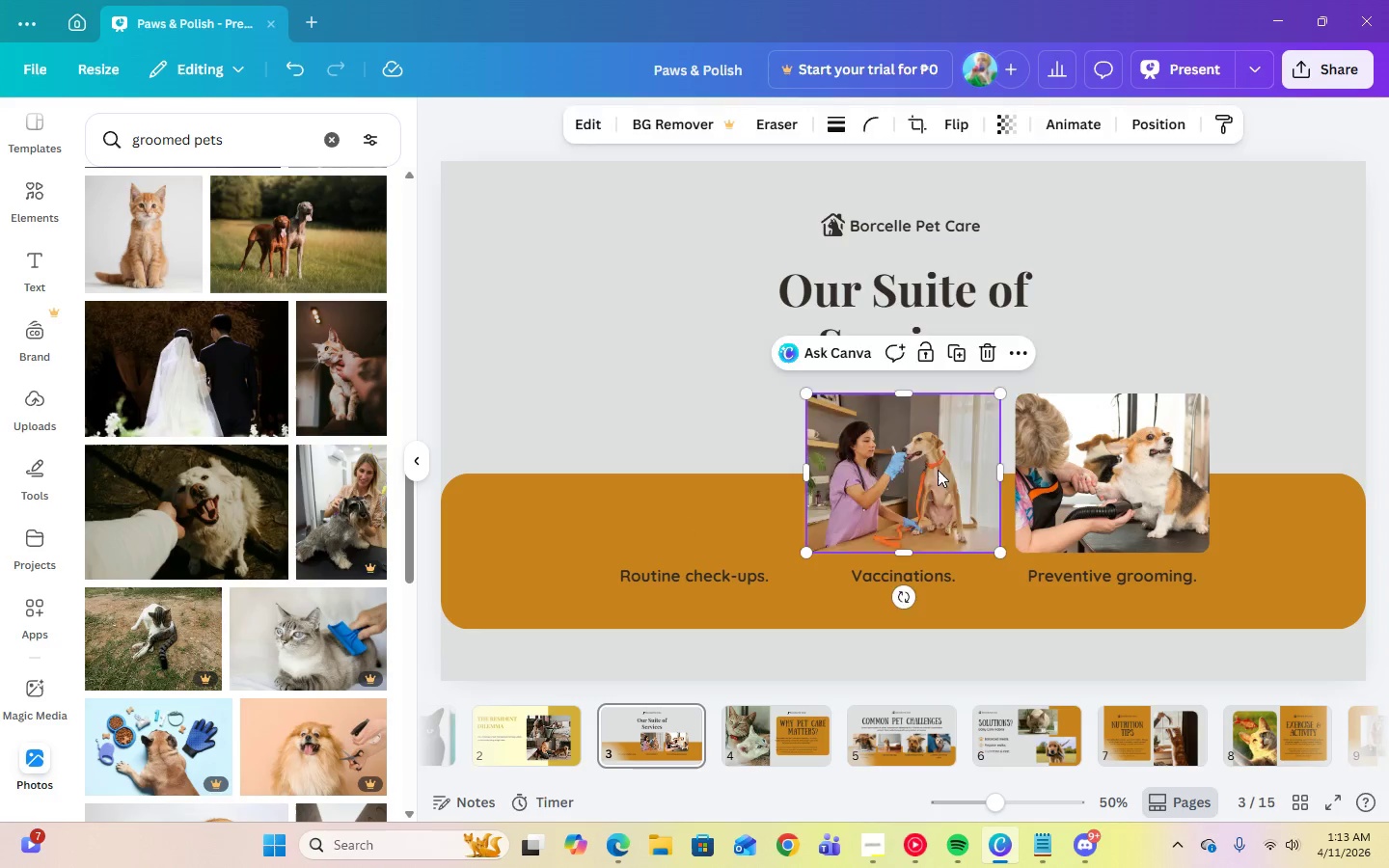 
key(Delete)
 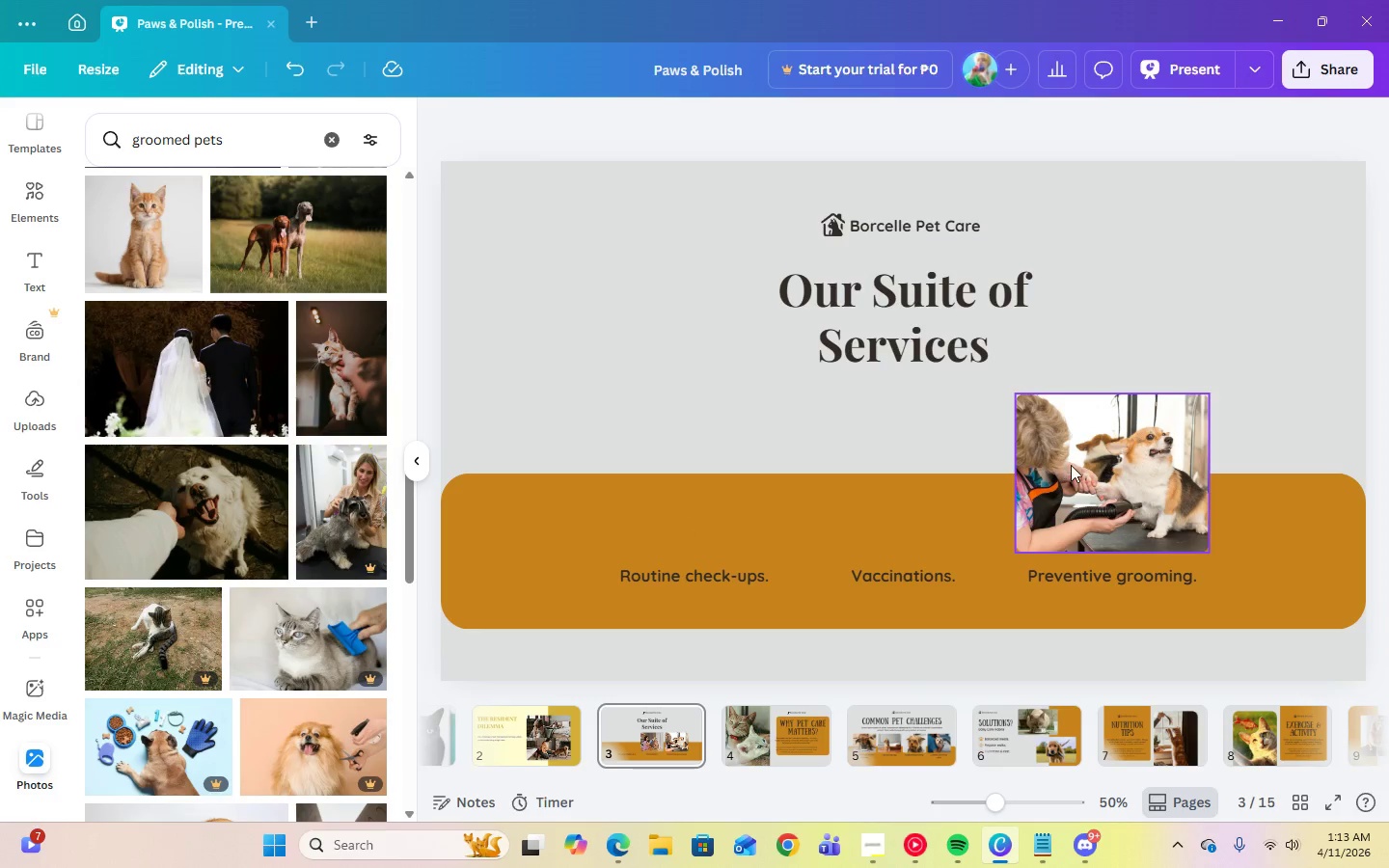 
double_click([1071, 465])
 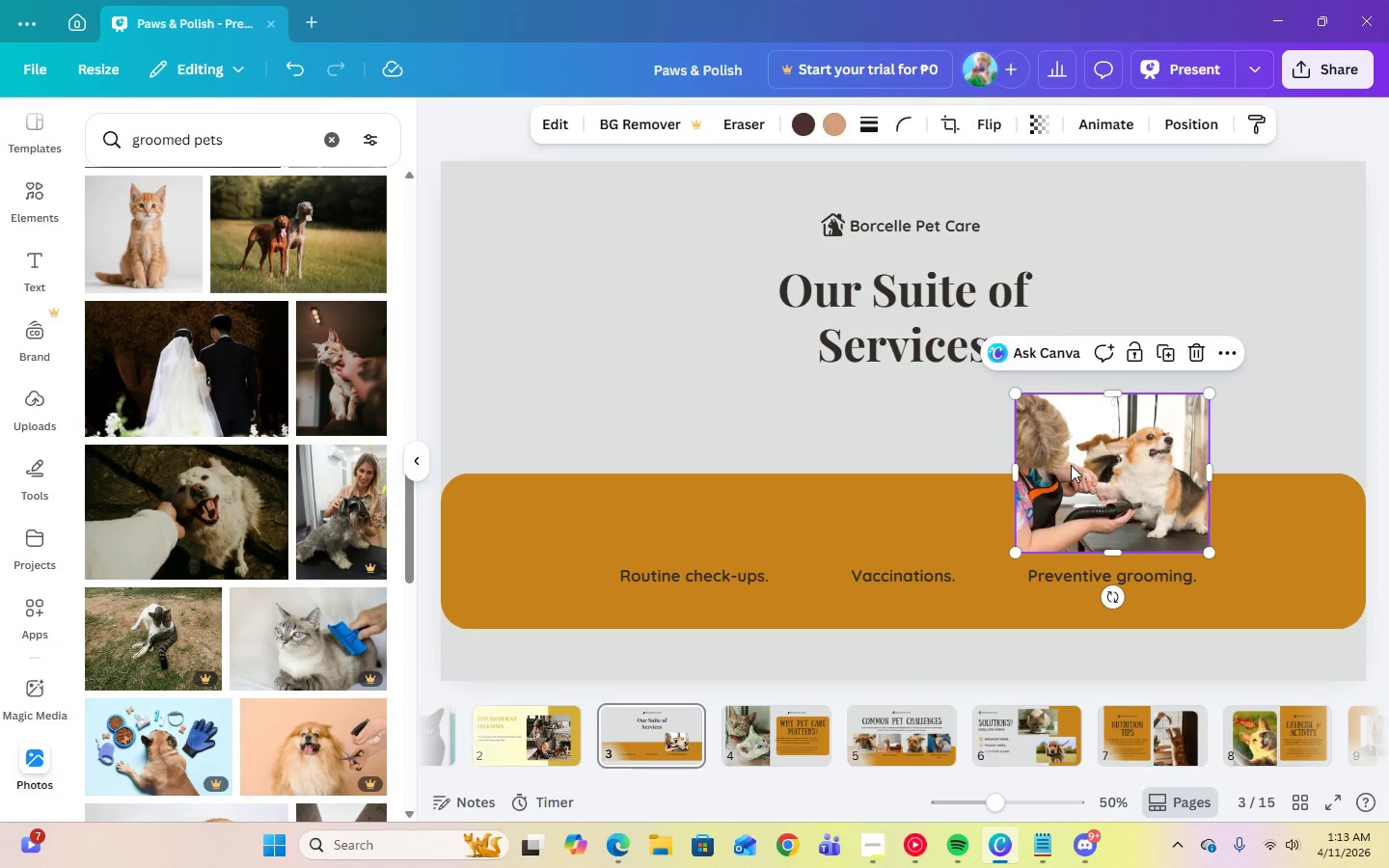 
key(Delete)
 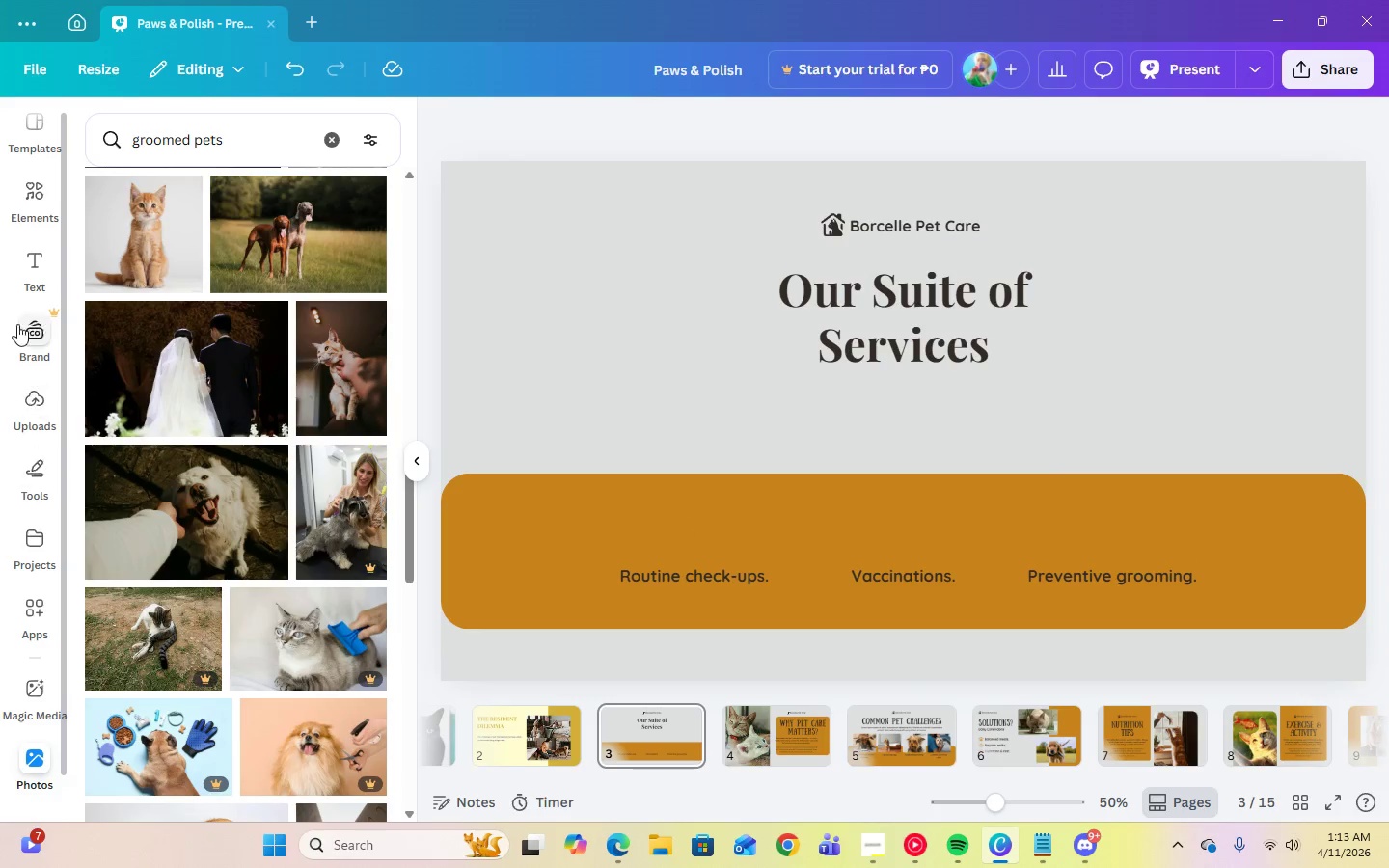 
left_click([27, 194])
 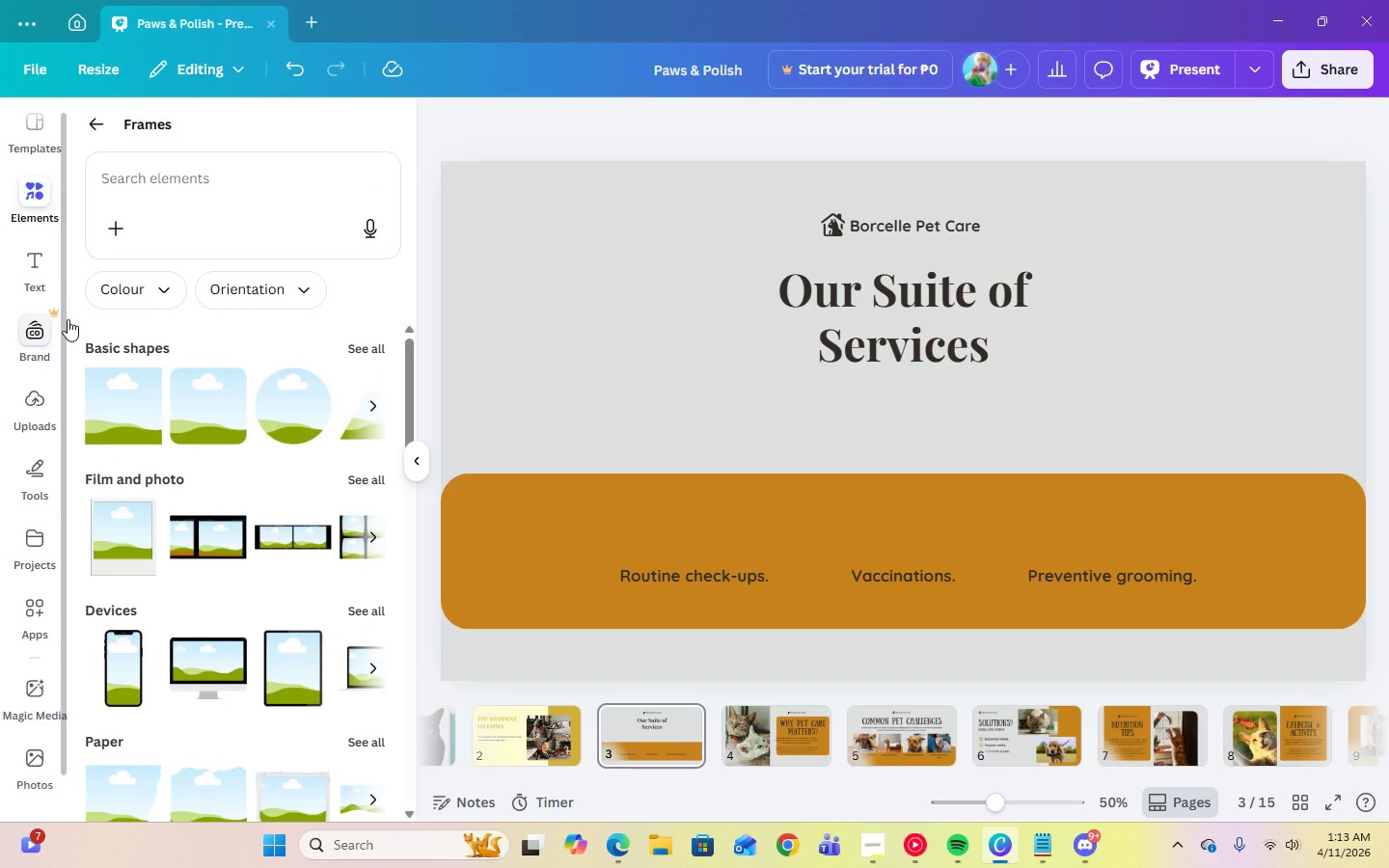 
left_click([207, 408])
 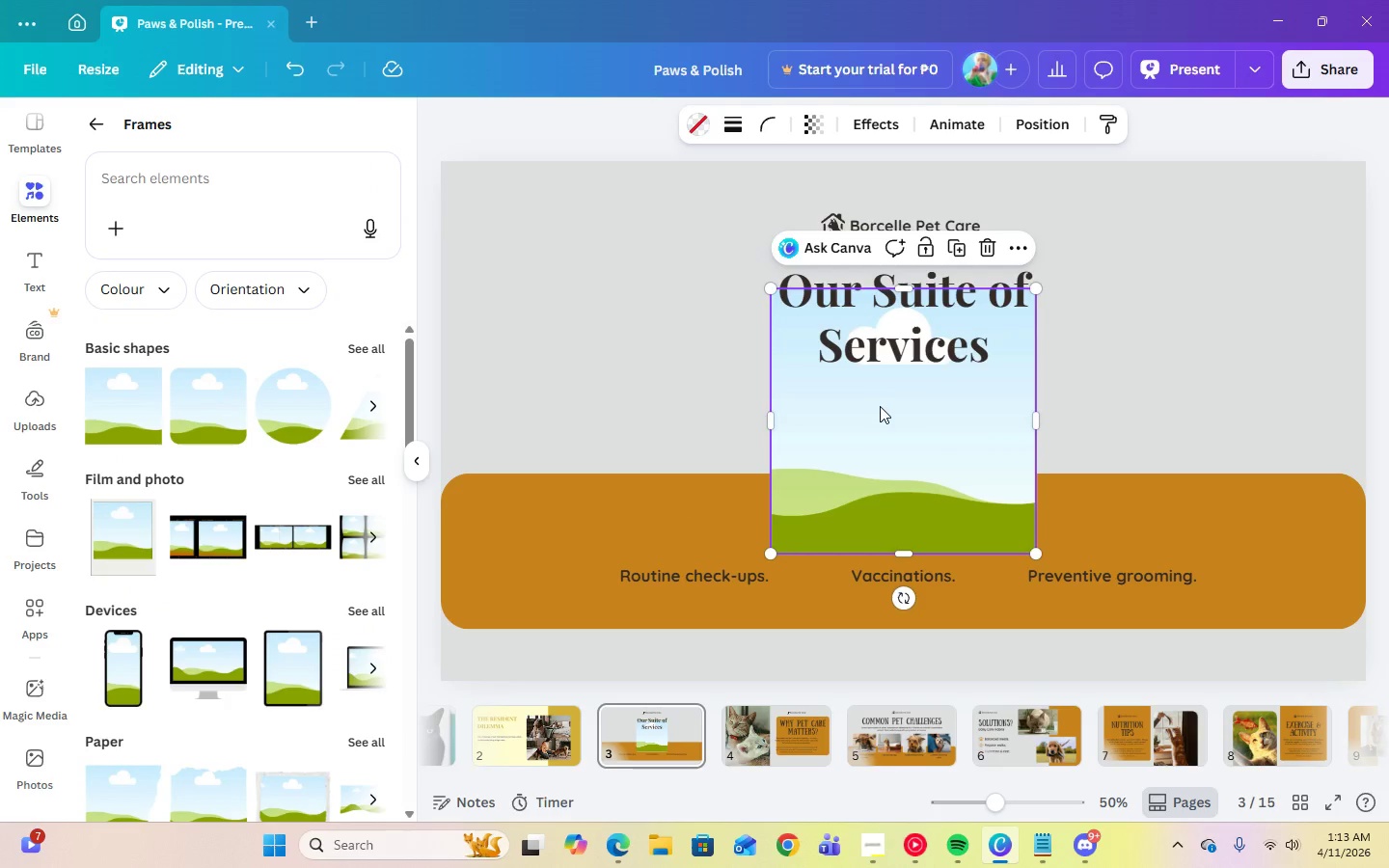 
left_click_drag(start_coordinate=[882, 411], to_coordinate=[675, 408])
 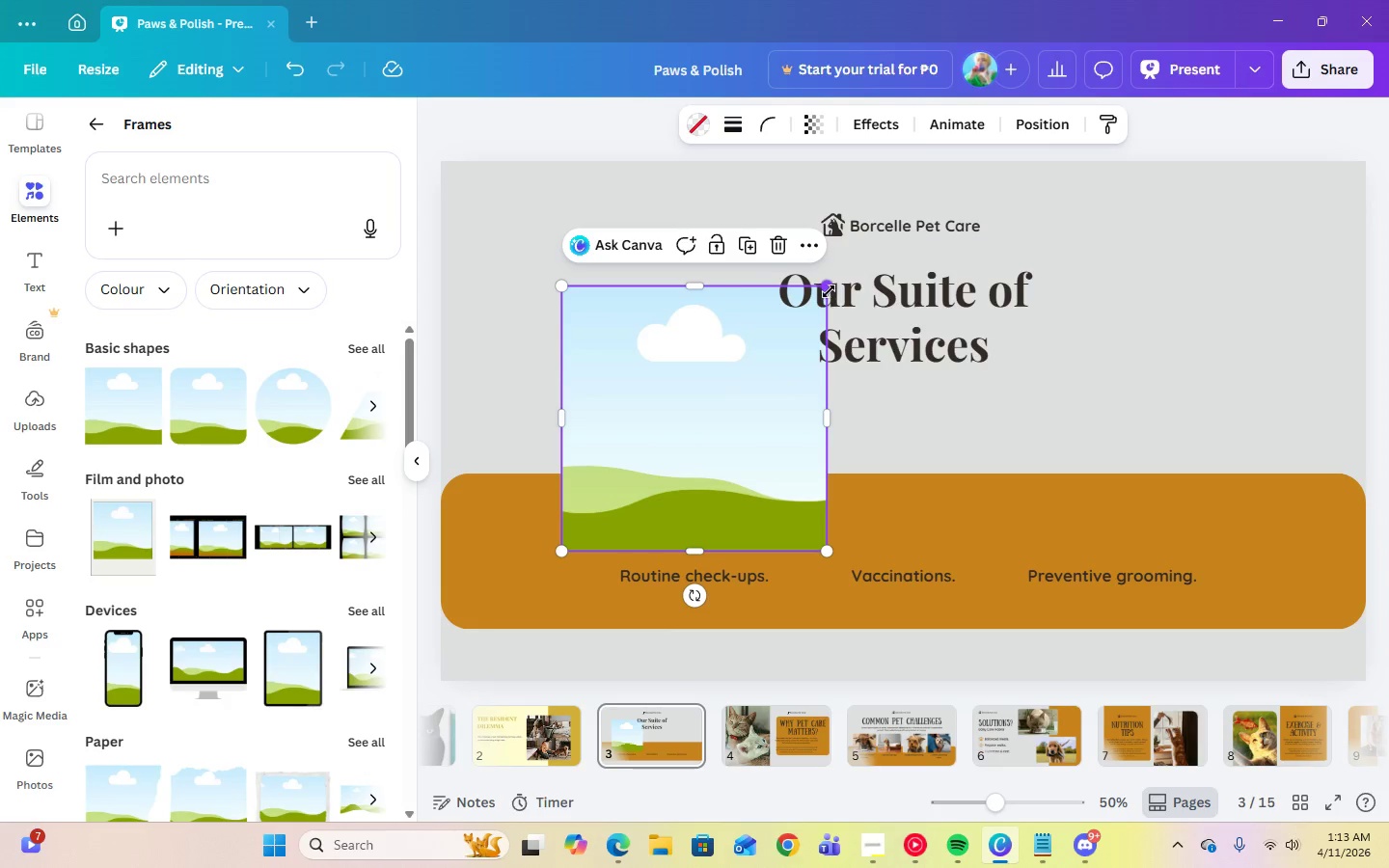 
left_click_drag(start_coordinate=[829, 290], to_coordinate=[779, 416])
 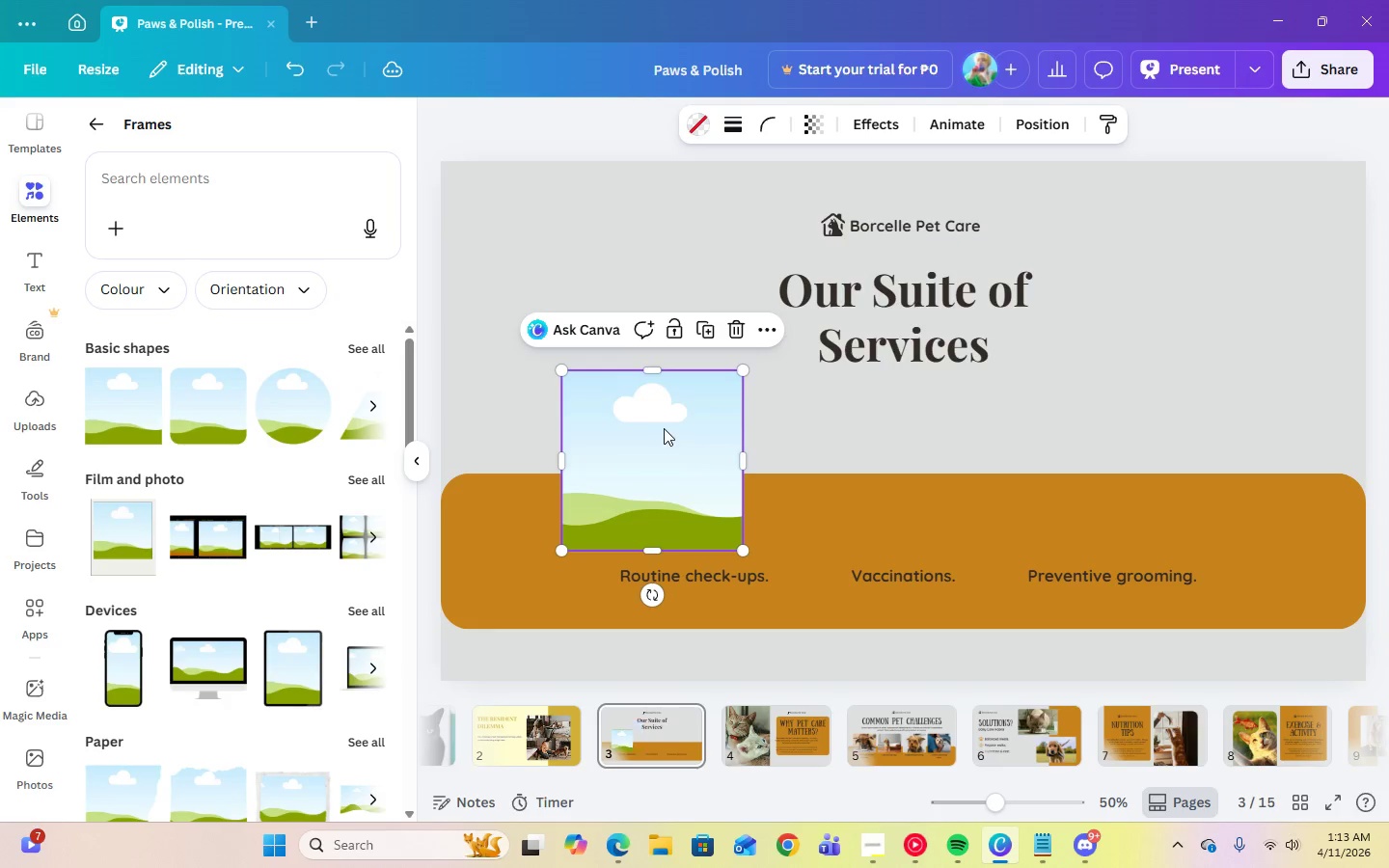 
left_click_drag(start_coordinate=[664, 428], to_coordinate=[706, 428])
 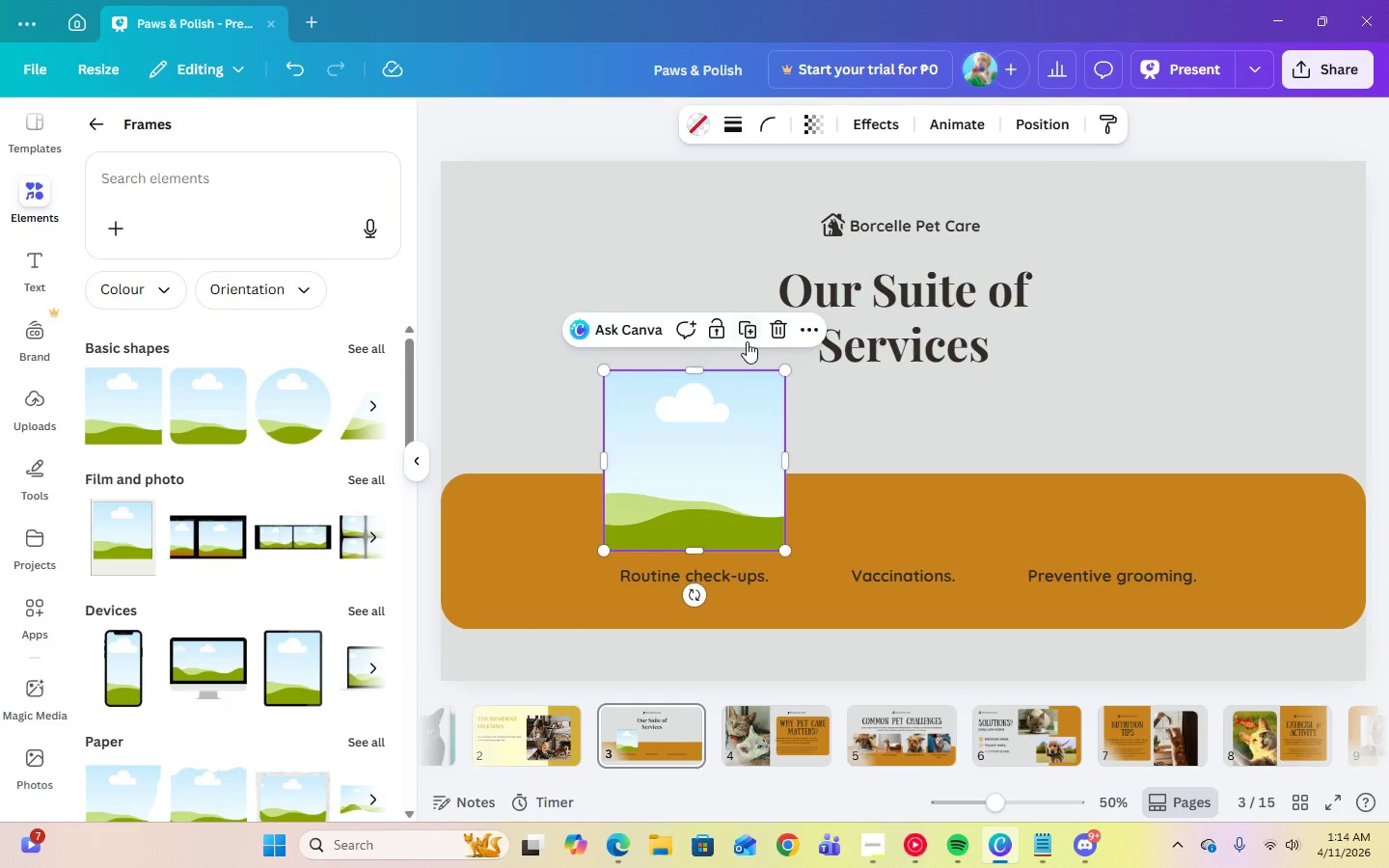 
left_click([746, 331])
 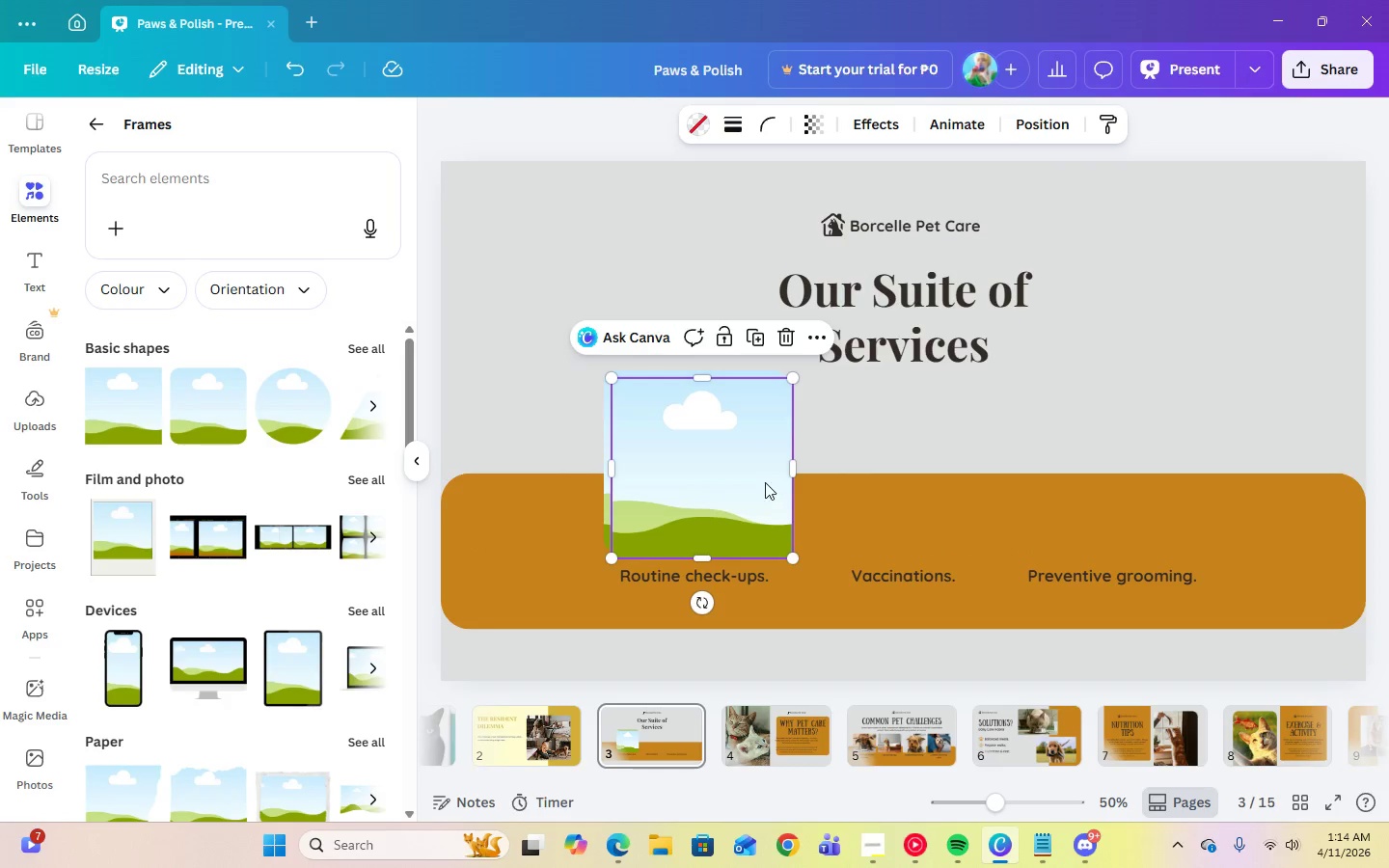 
left_click_drag(start_coordinate=[708, 462], to_coordinate=[912, 456])
 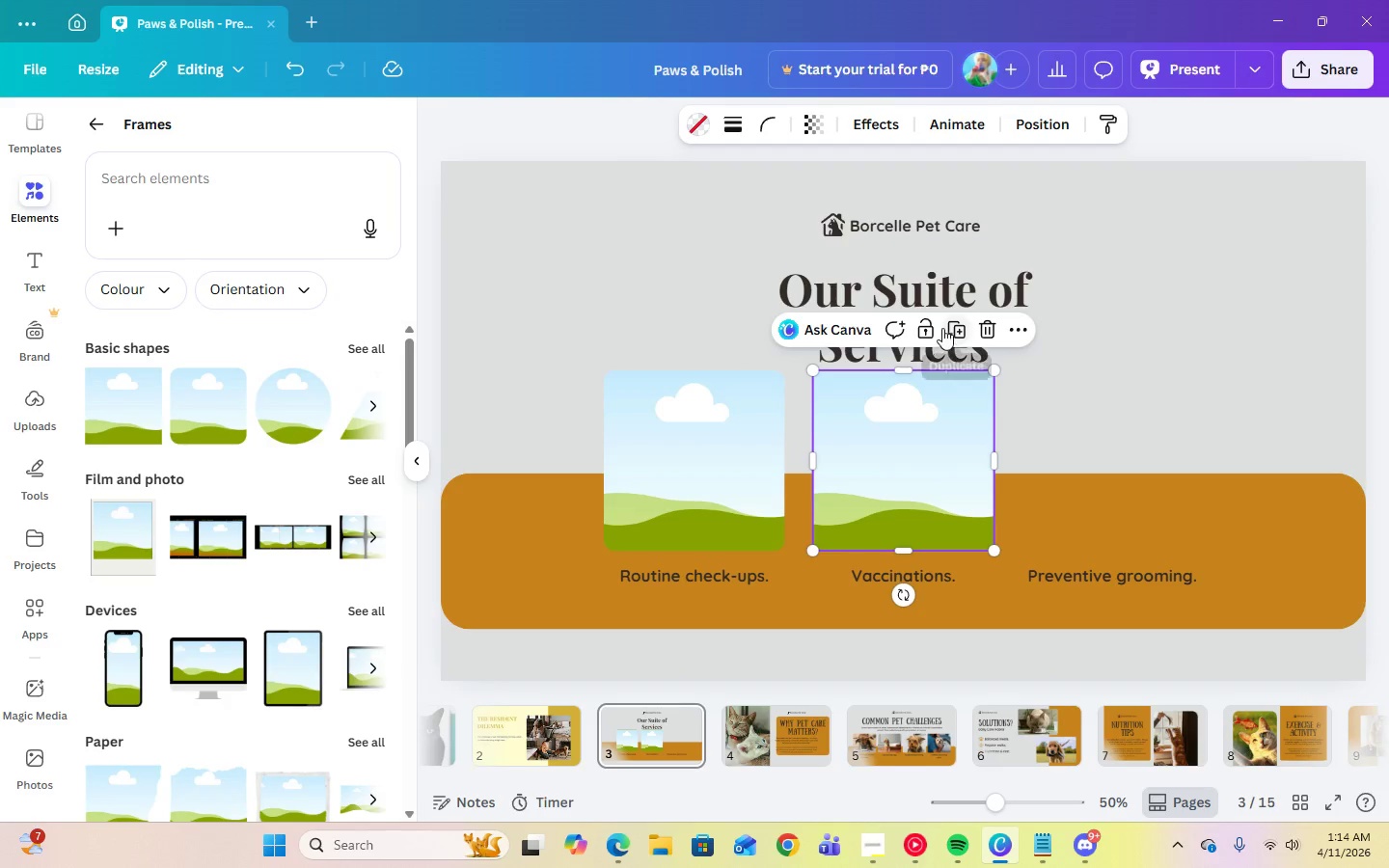 
left_click([947, 328])
 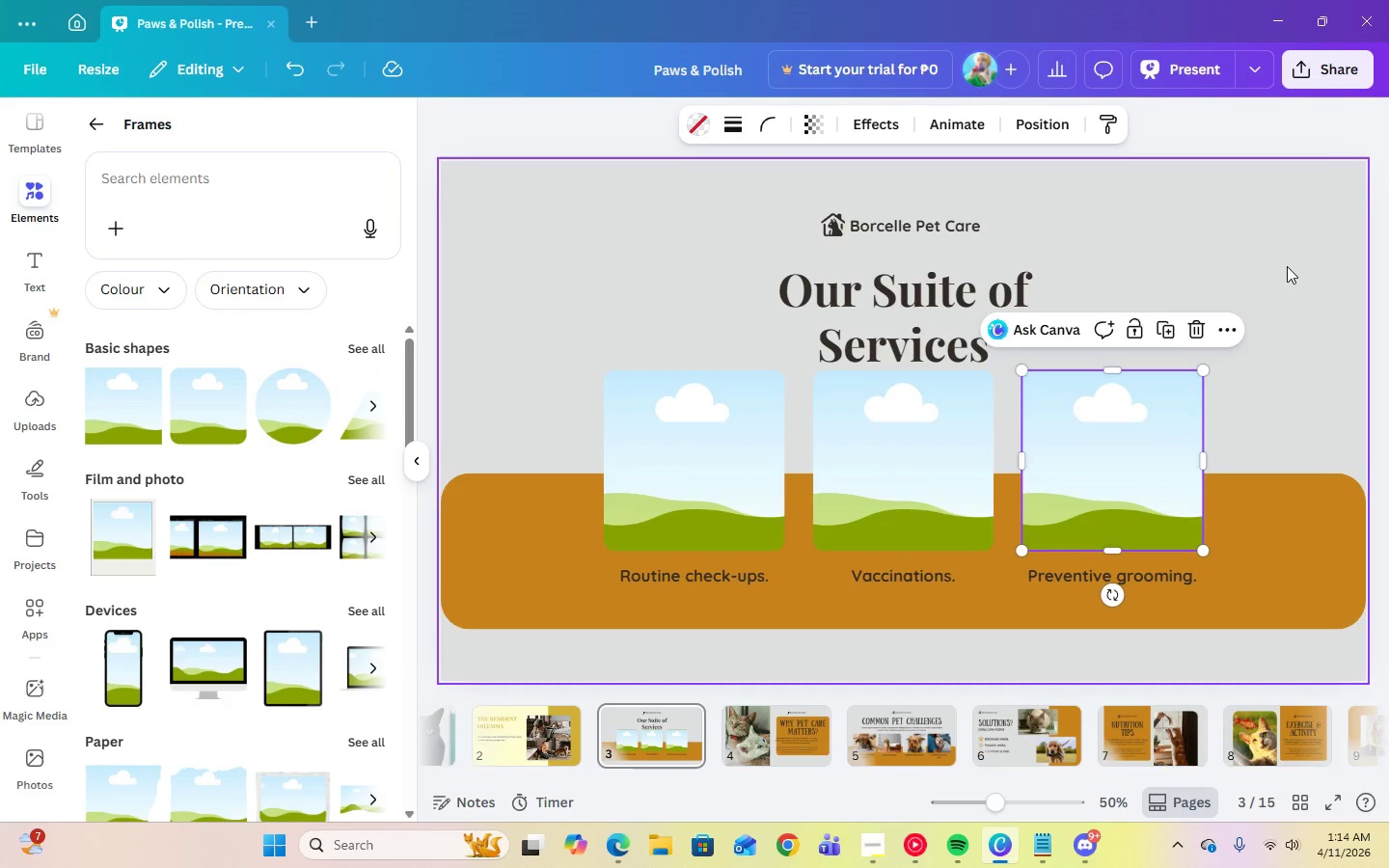 
left_click([1287, 265])
 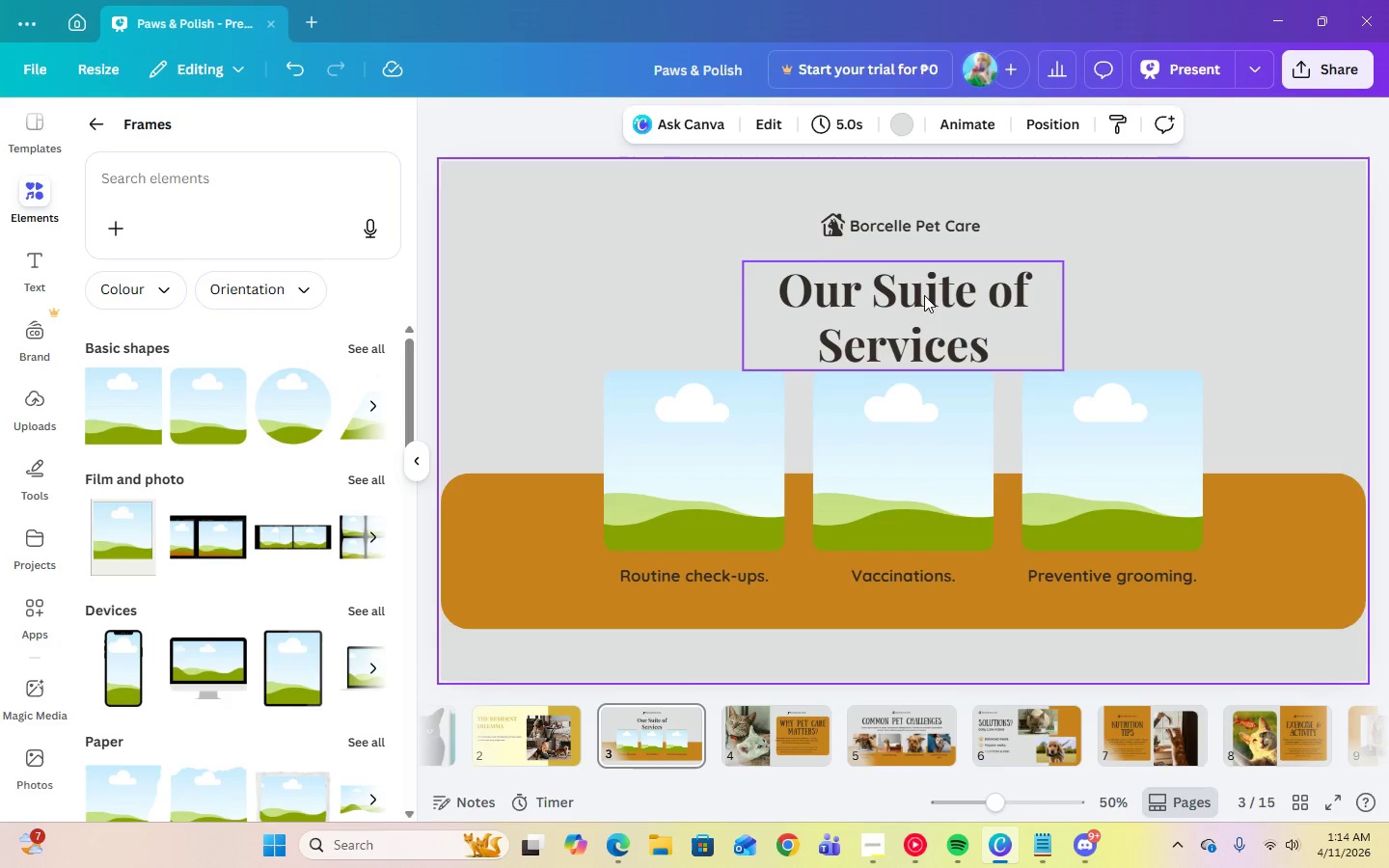 
left_click([924, 295])
 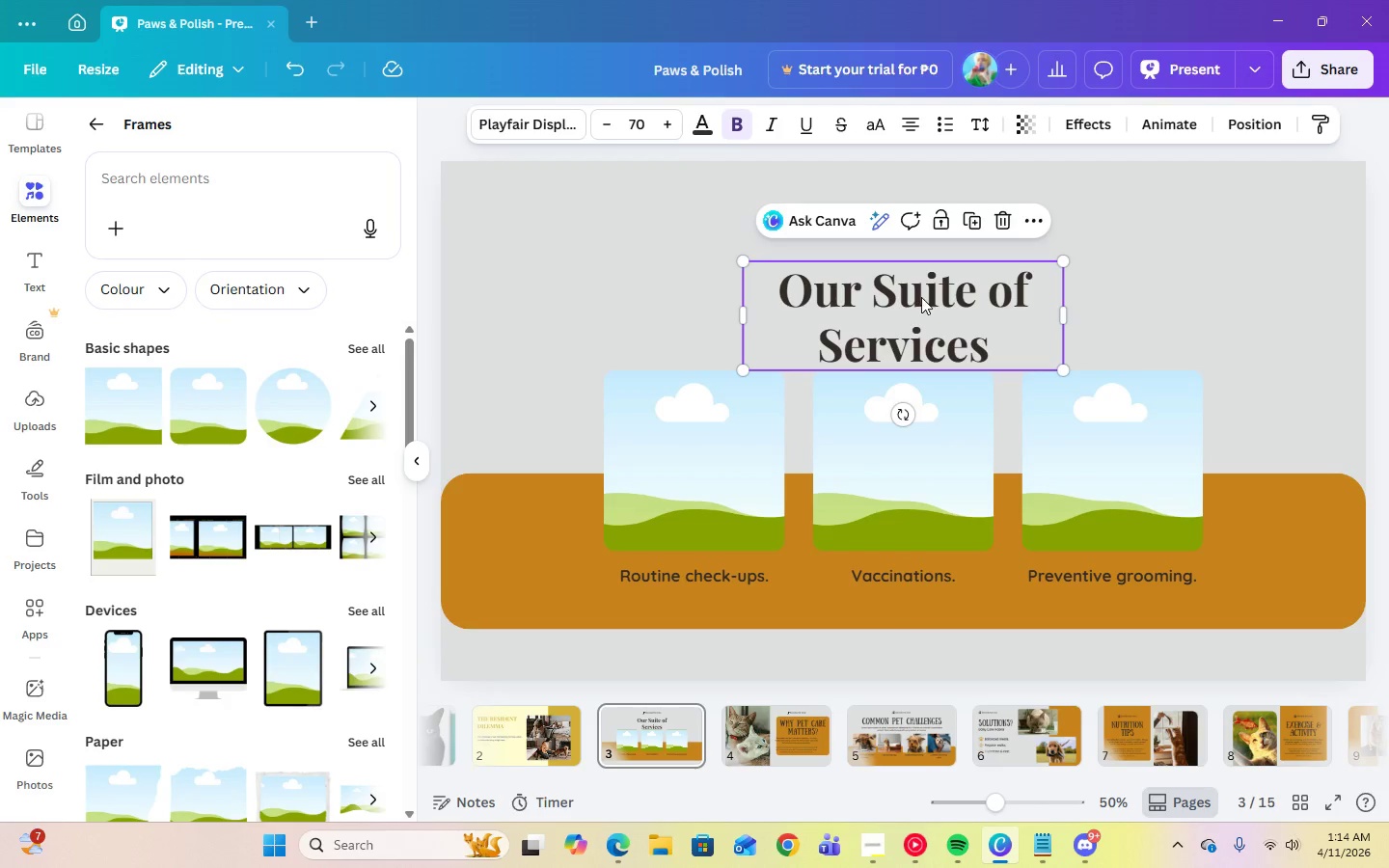 
left_click_drag(start_coordinate=[921, 297], to_coordinate=[921, 284])
 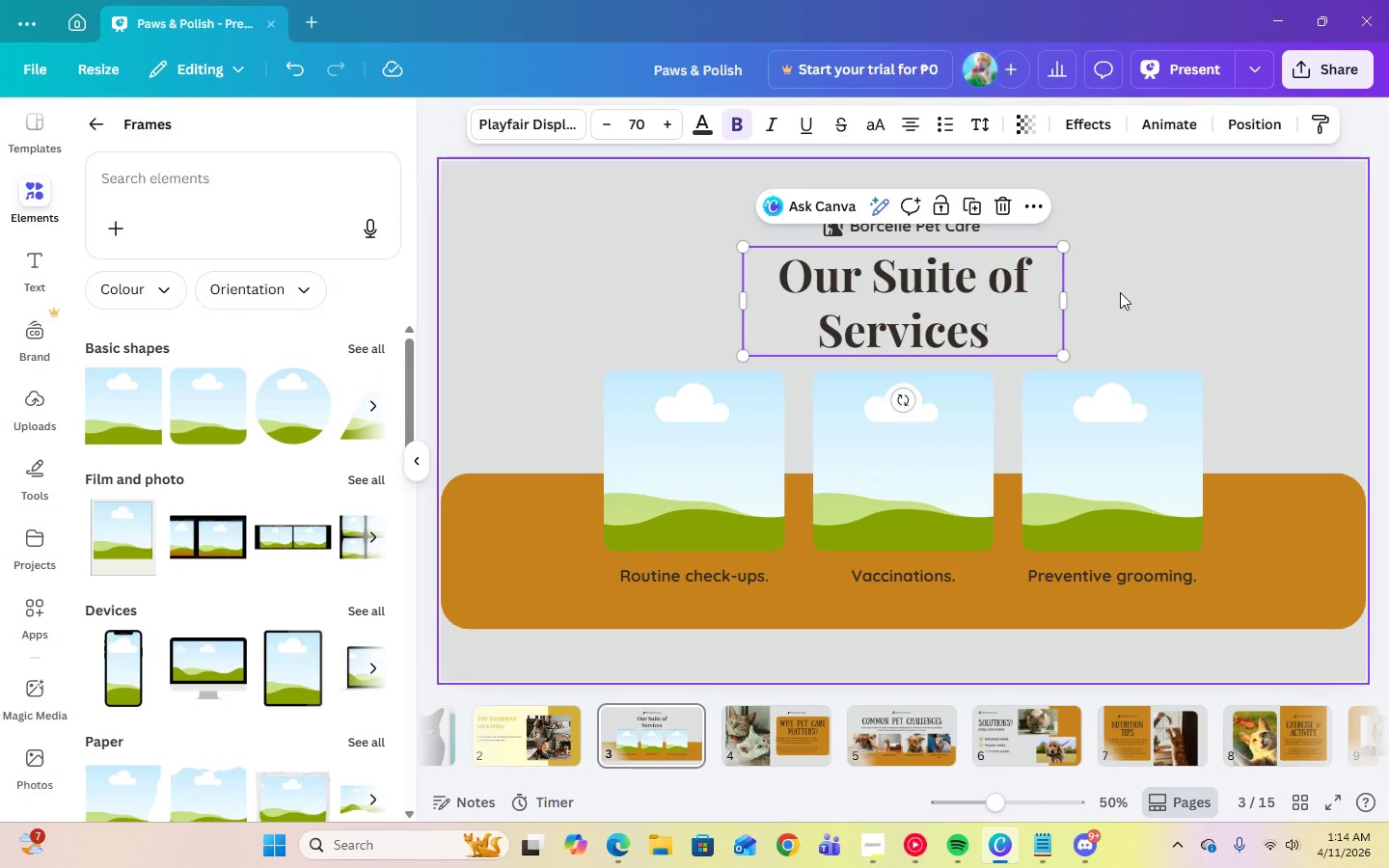 
left_click([1121, 293])
 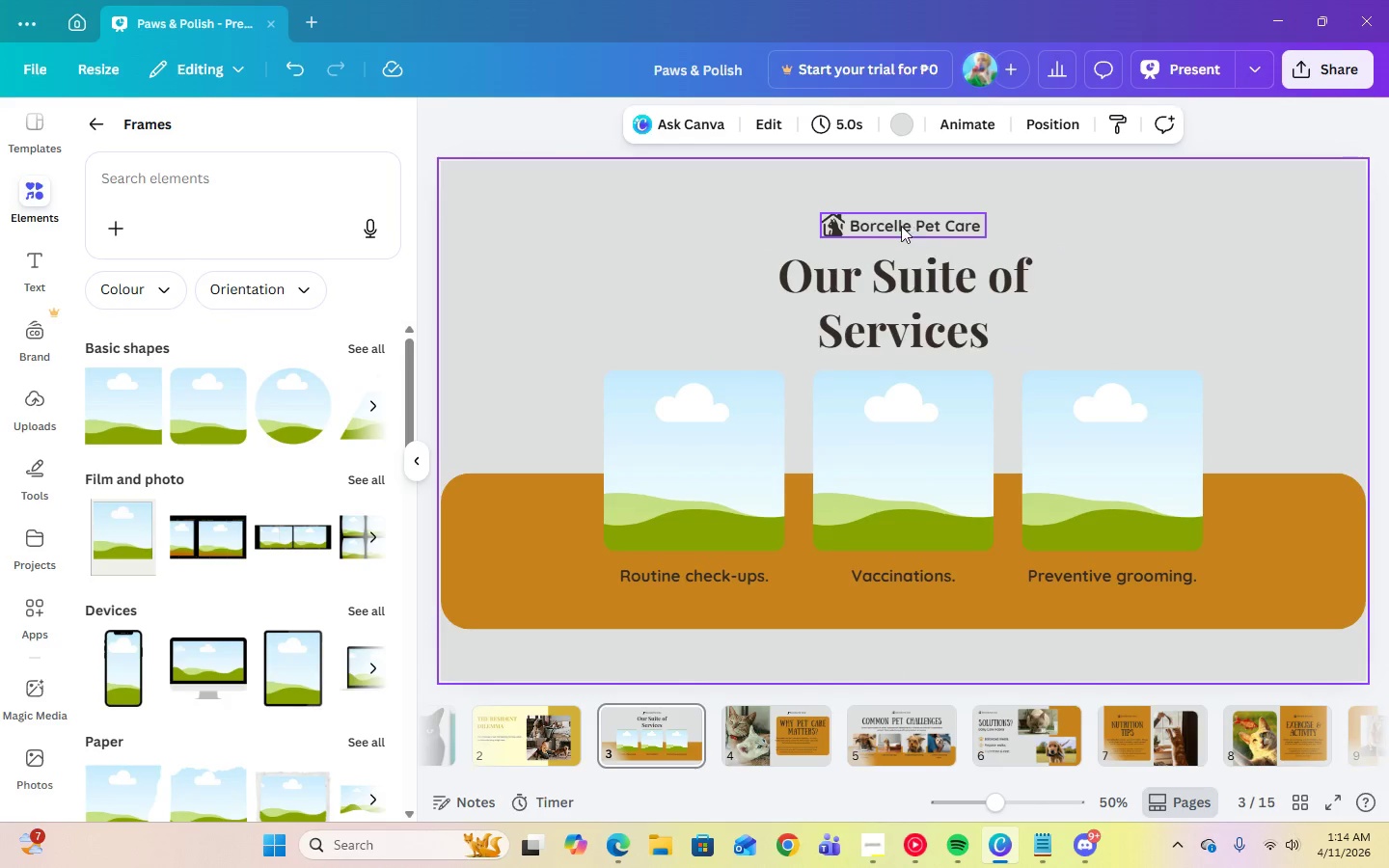 
left_click_drag(start_coordinate=[898, 227], to_coordinate=[898, 222])
 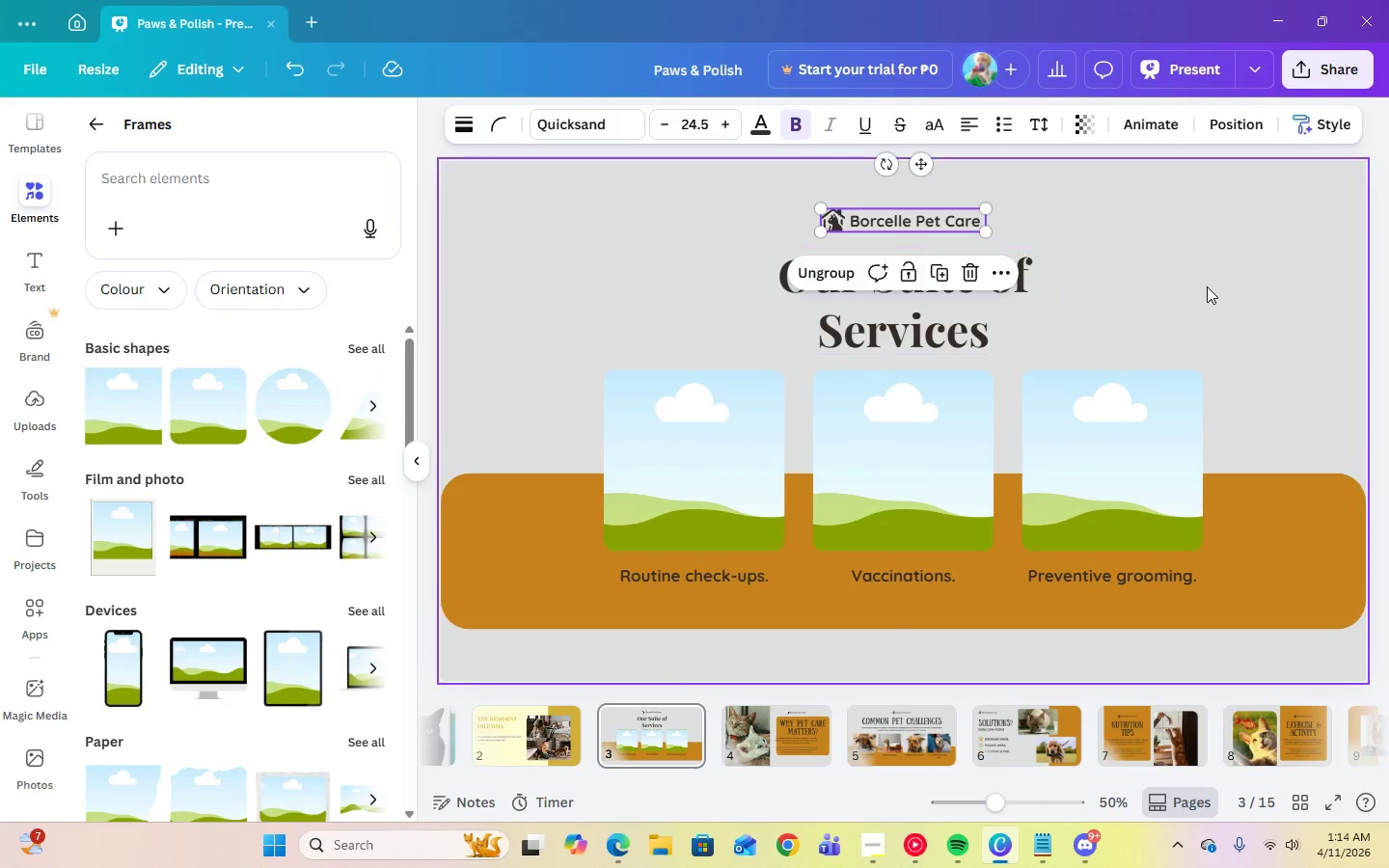 
left_click([1207, 286])
 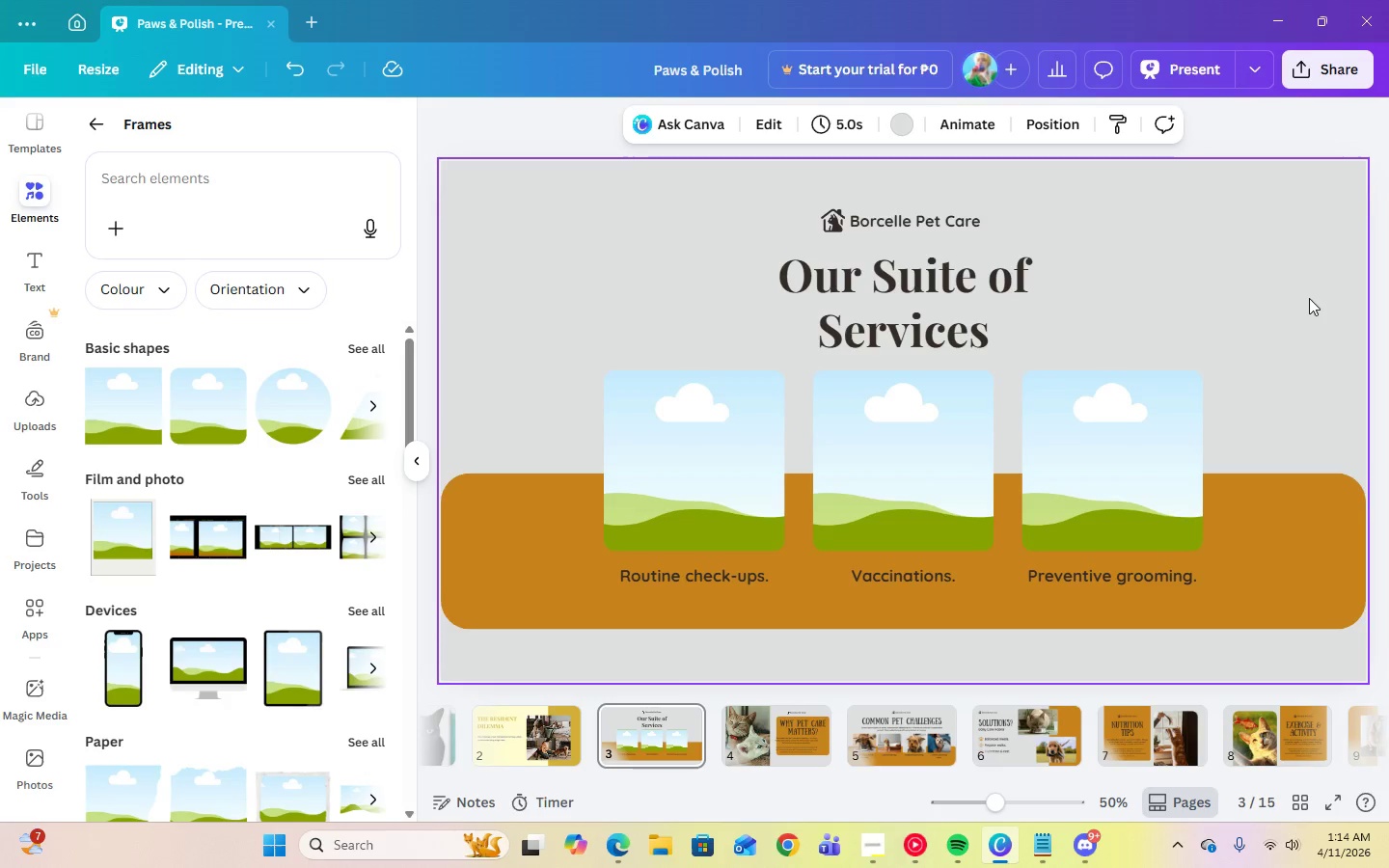 
left_click([948, 285])
 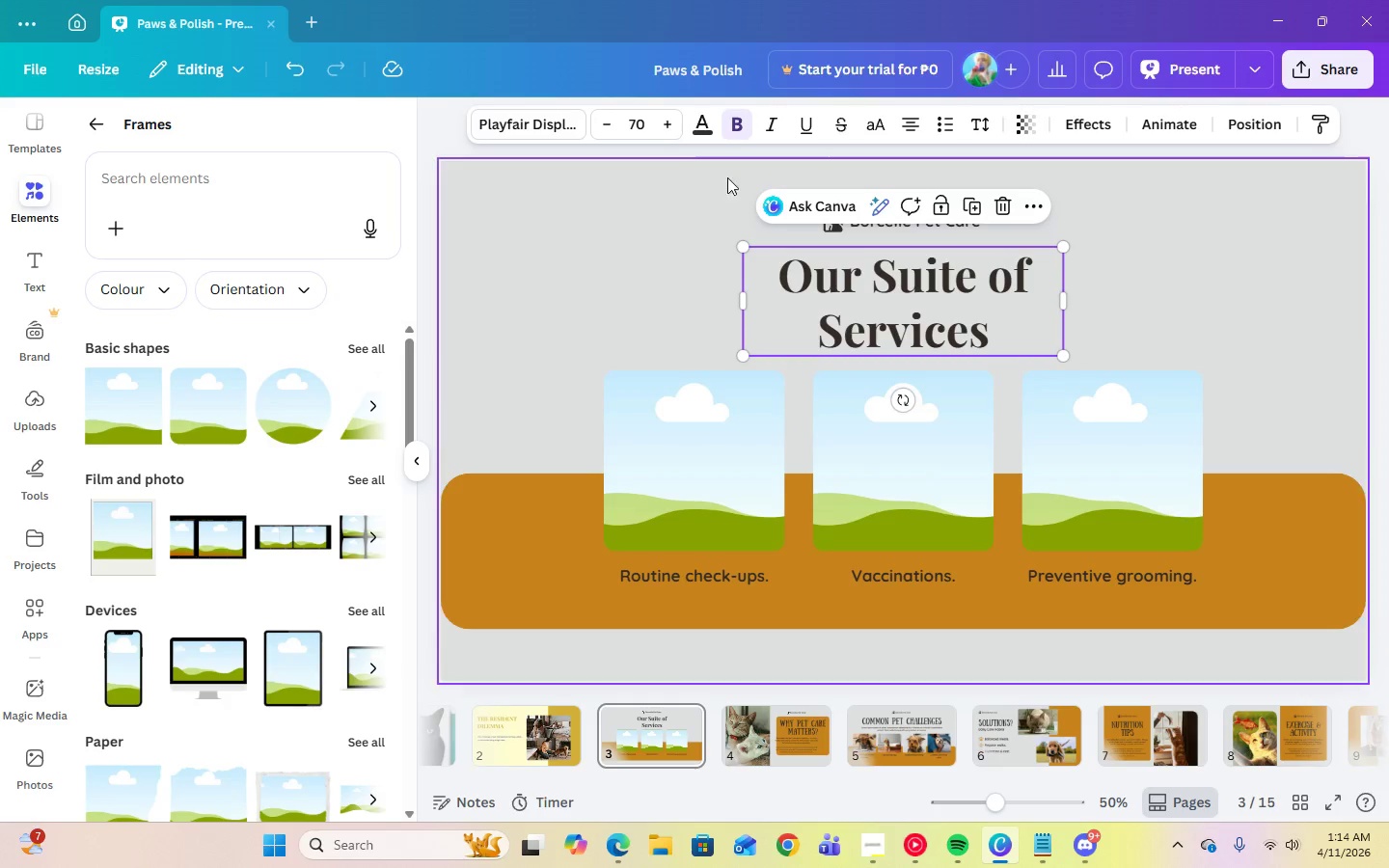 
left_click([706, 126])
 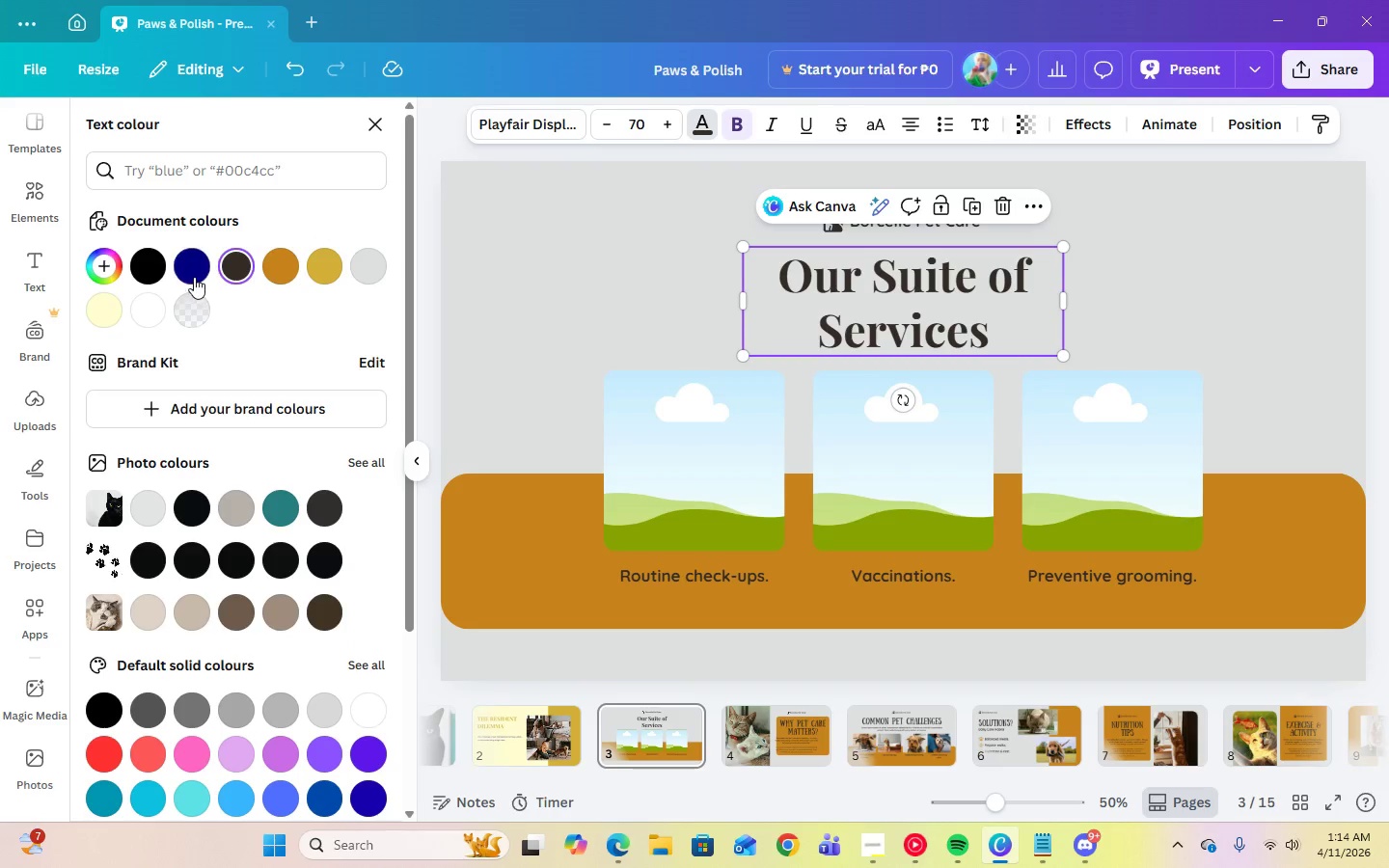 
left_click([193, 276])
 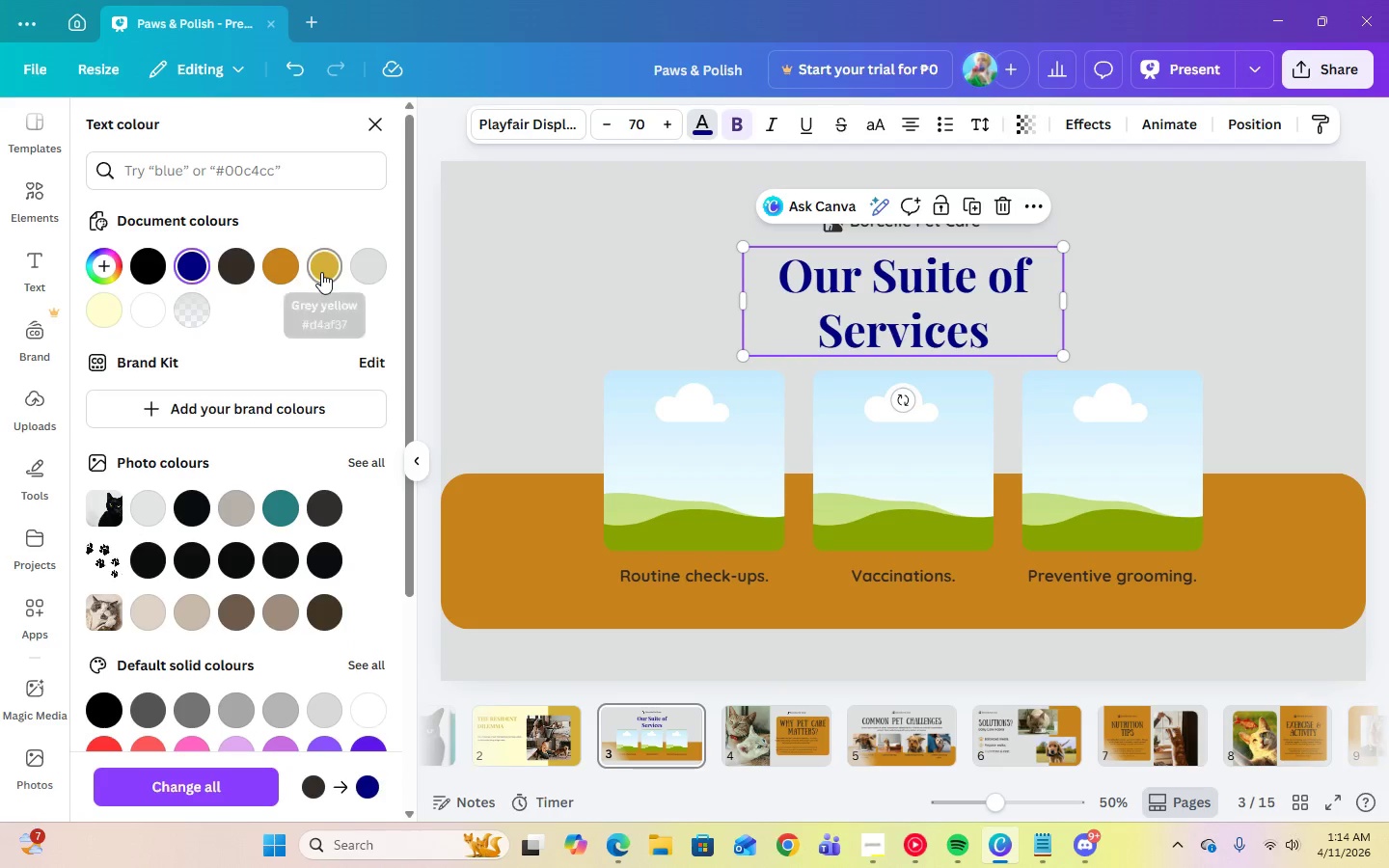 
left_click([321, 272])
 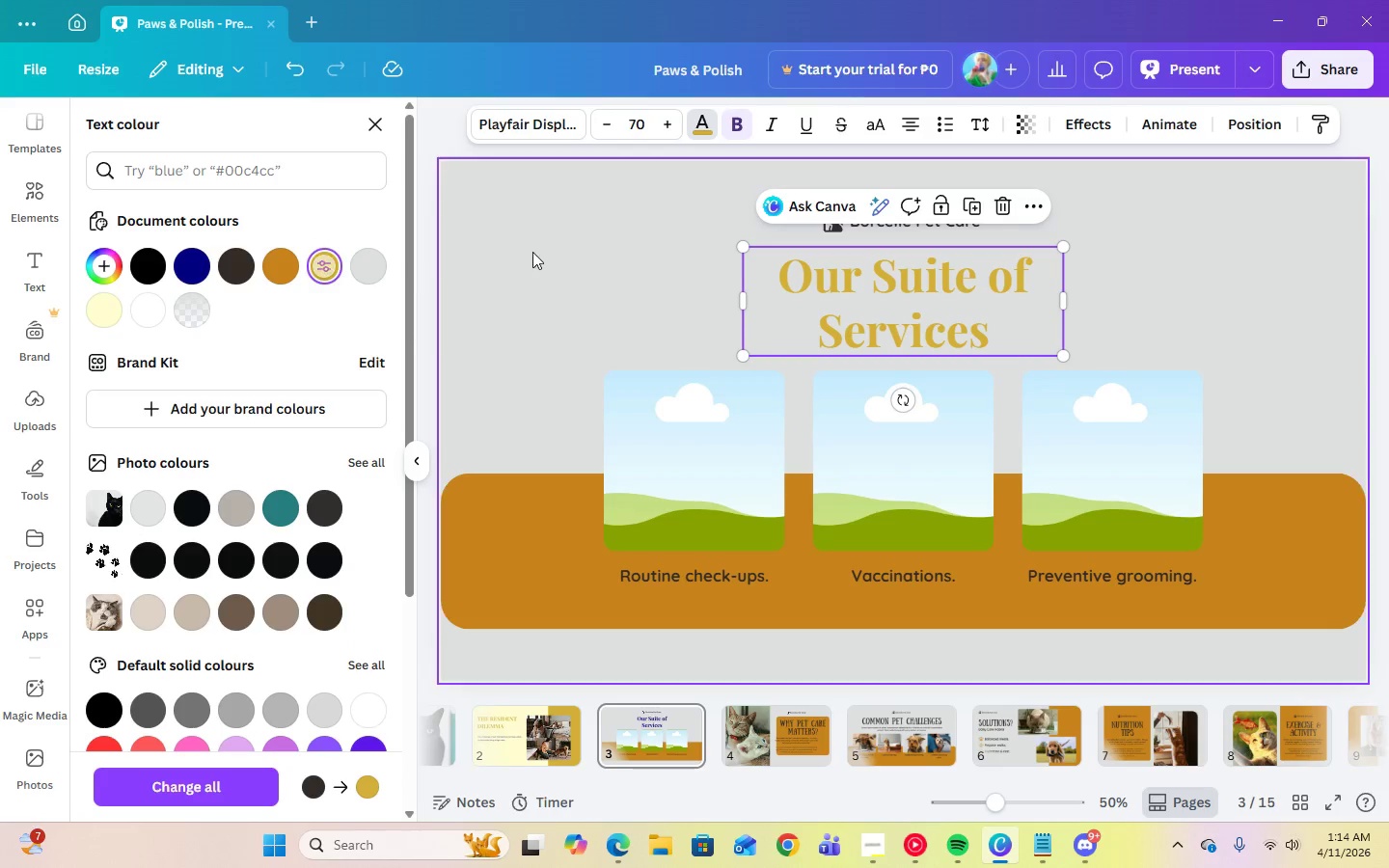 
left_click([553, 248])
 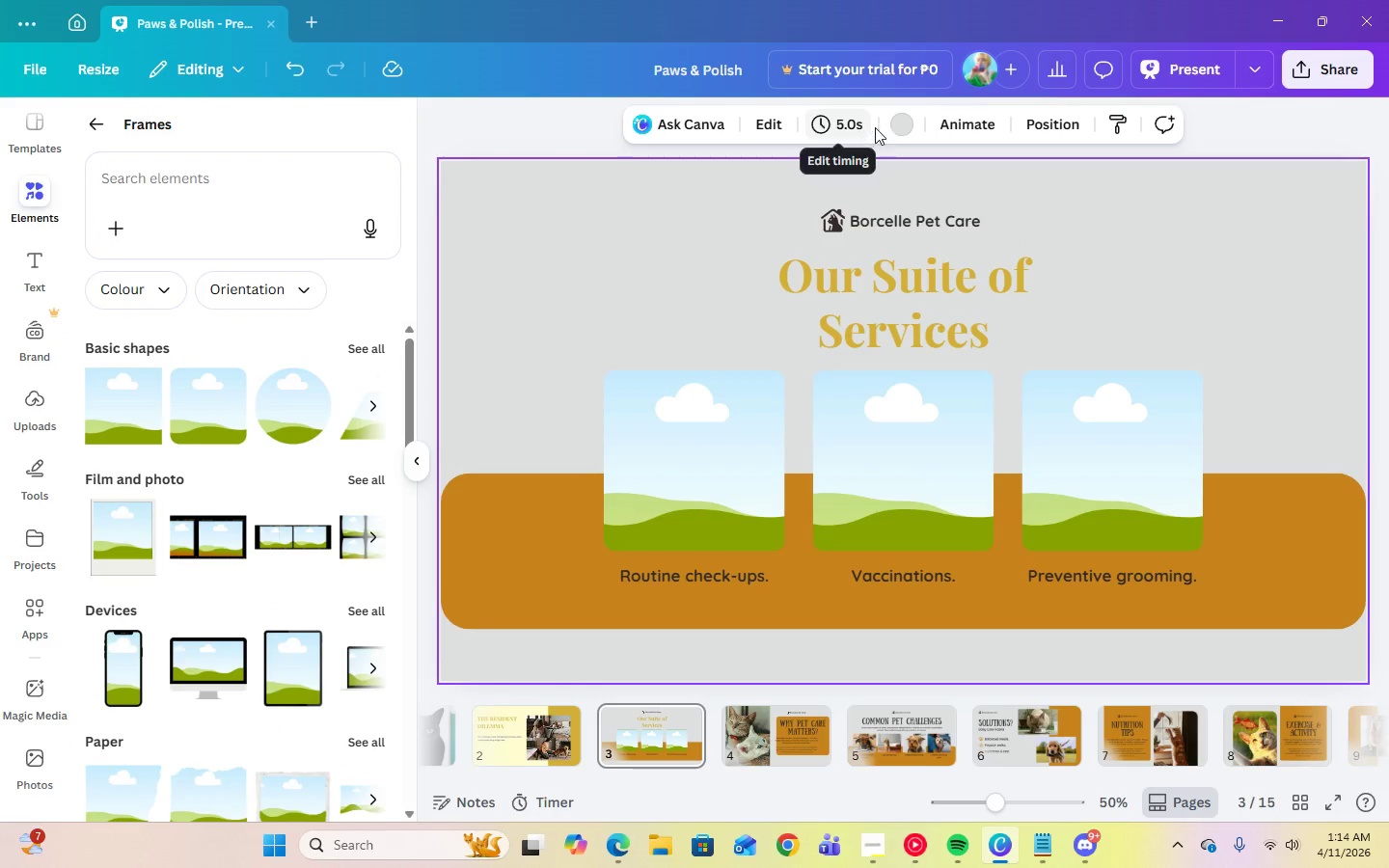 
left_click([896, 126])
 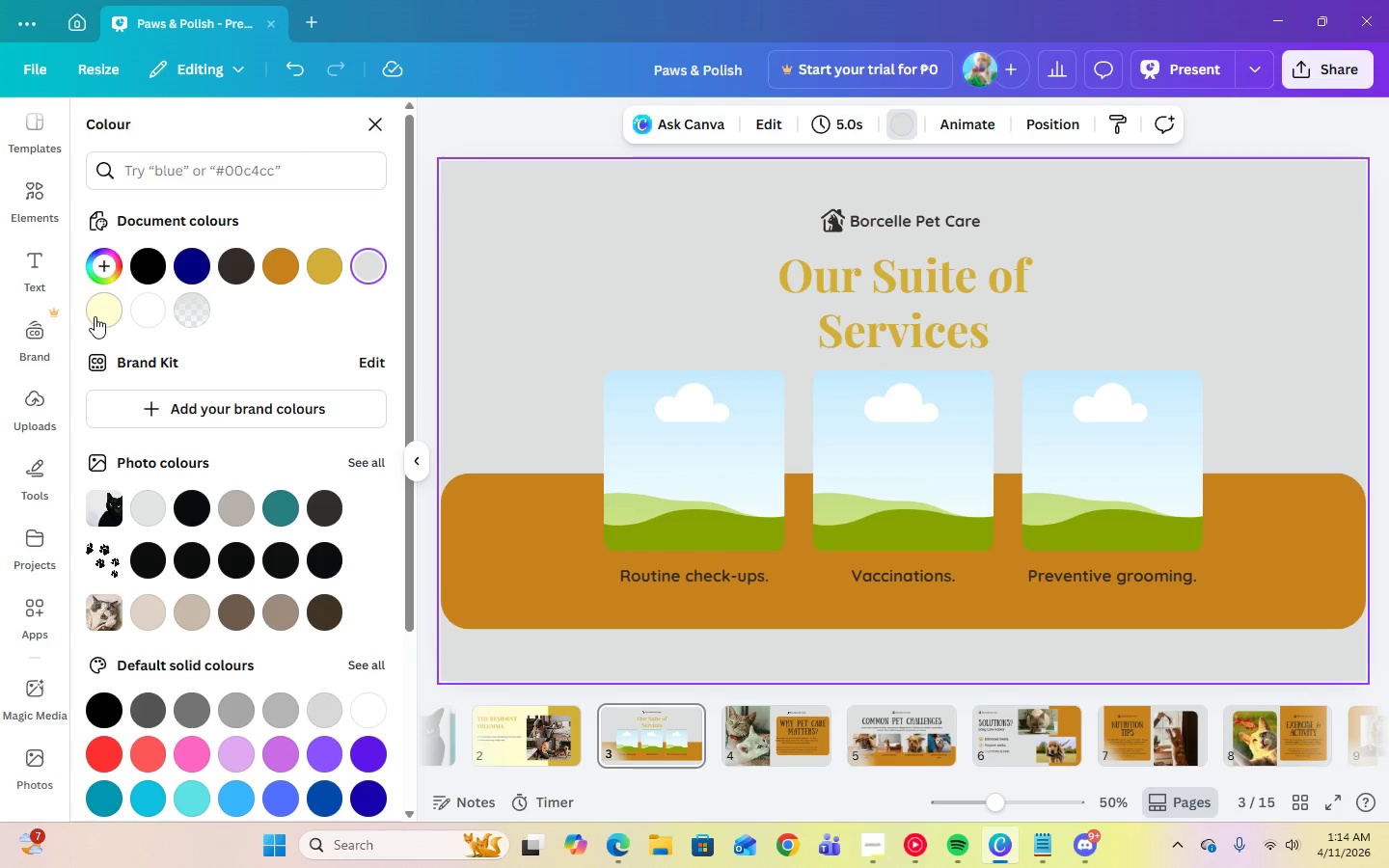 
left_click([94, 313])
 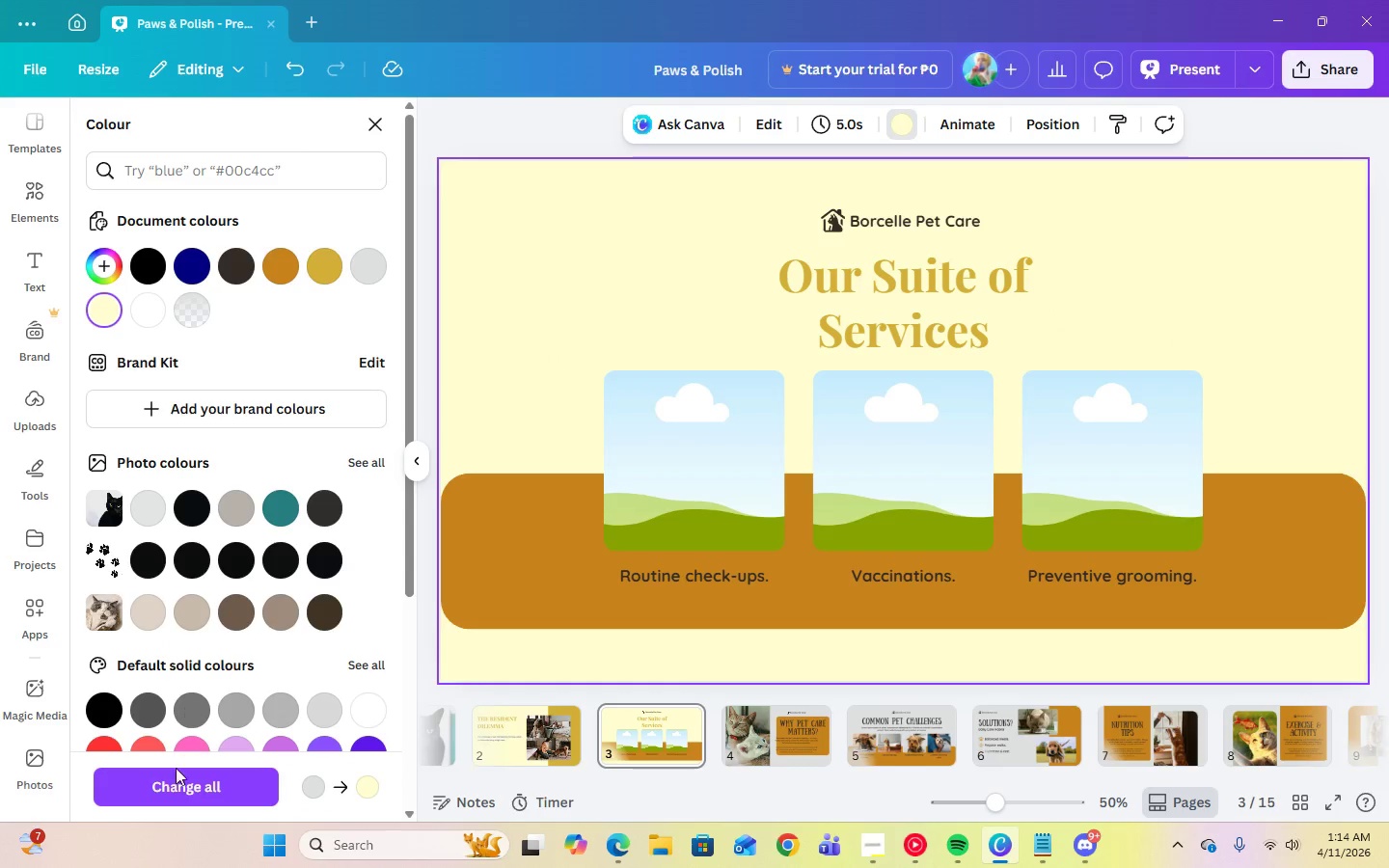 
left_click([172, 787])
 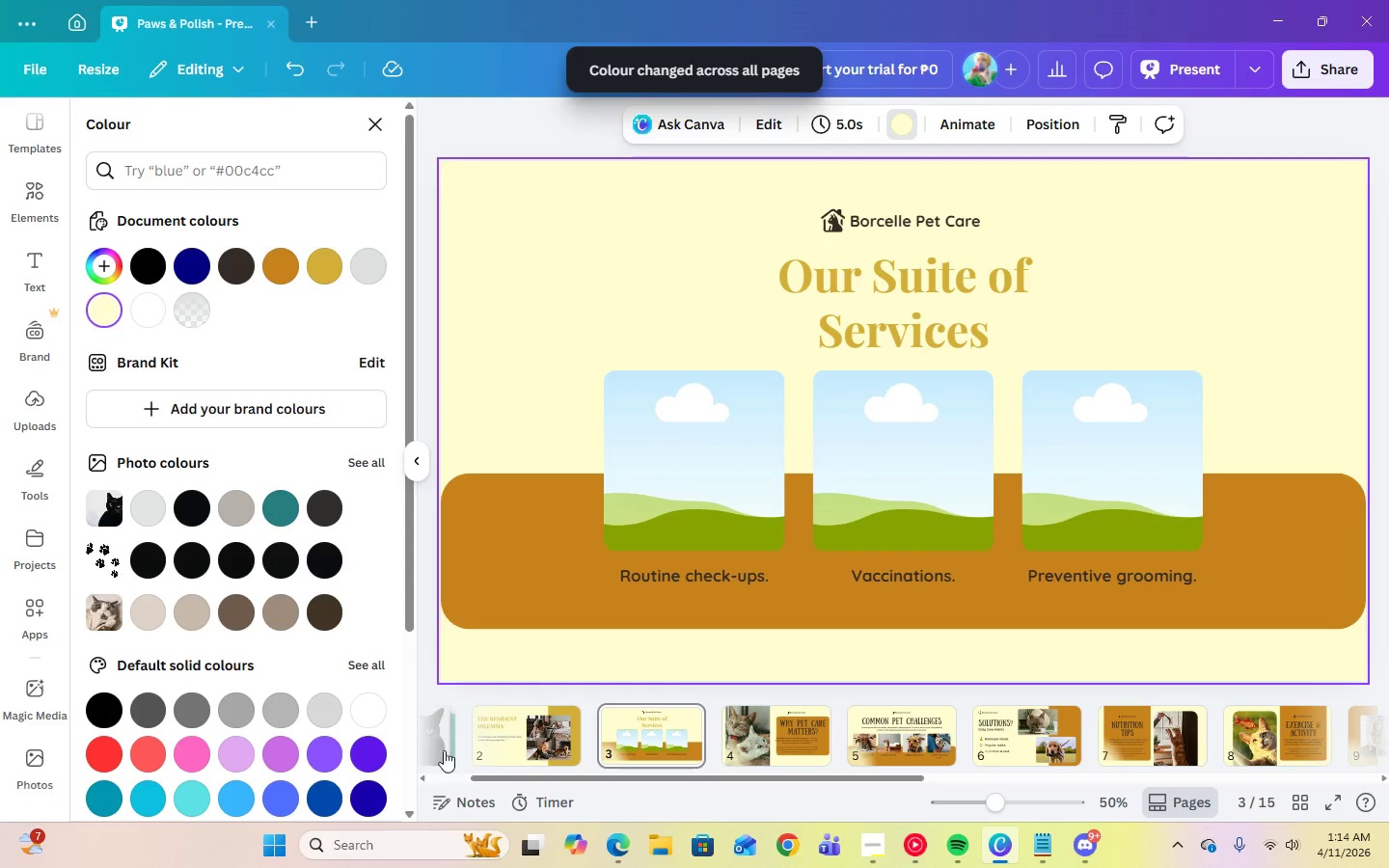 
left_click([507, 758])
 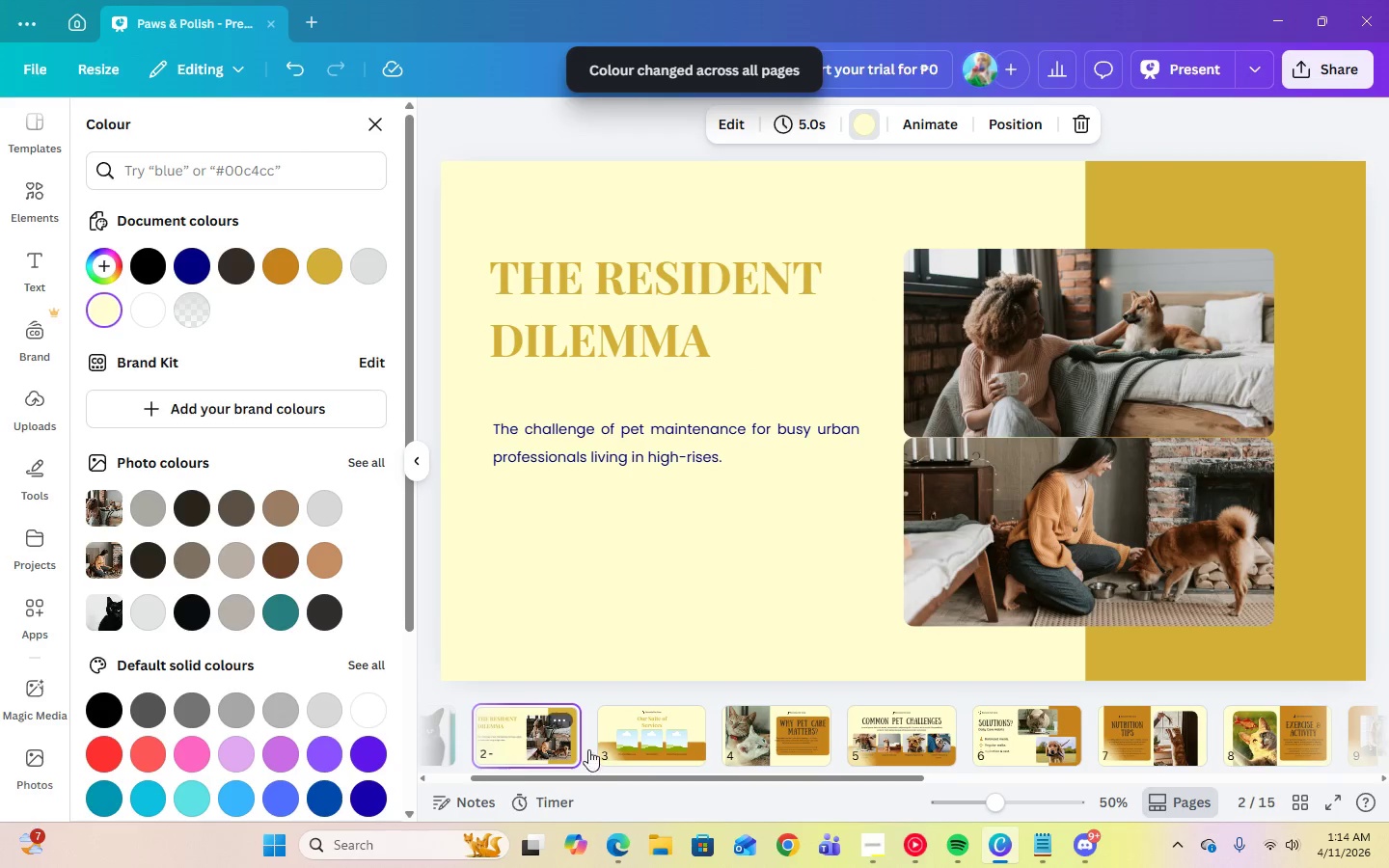 
left_click([641, 748])
 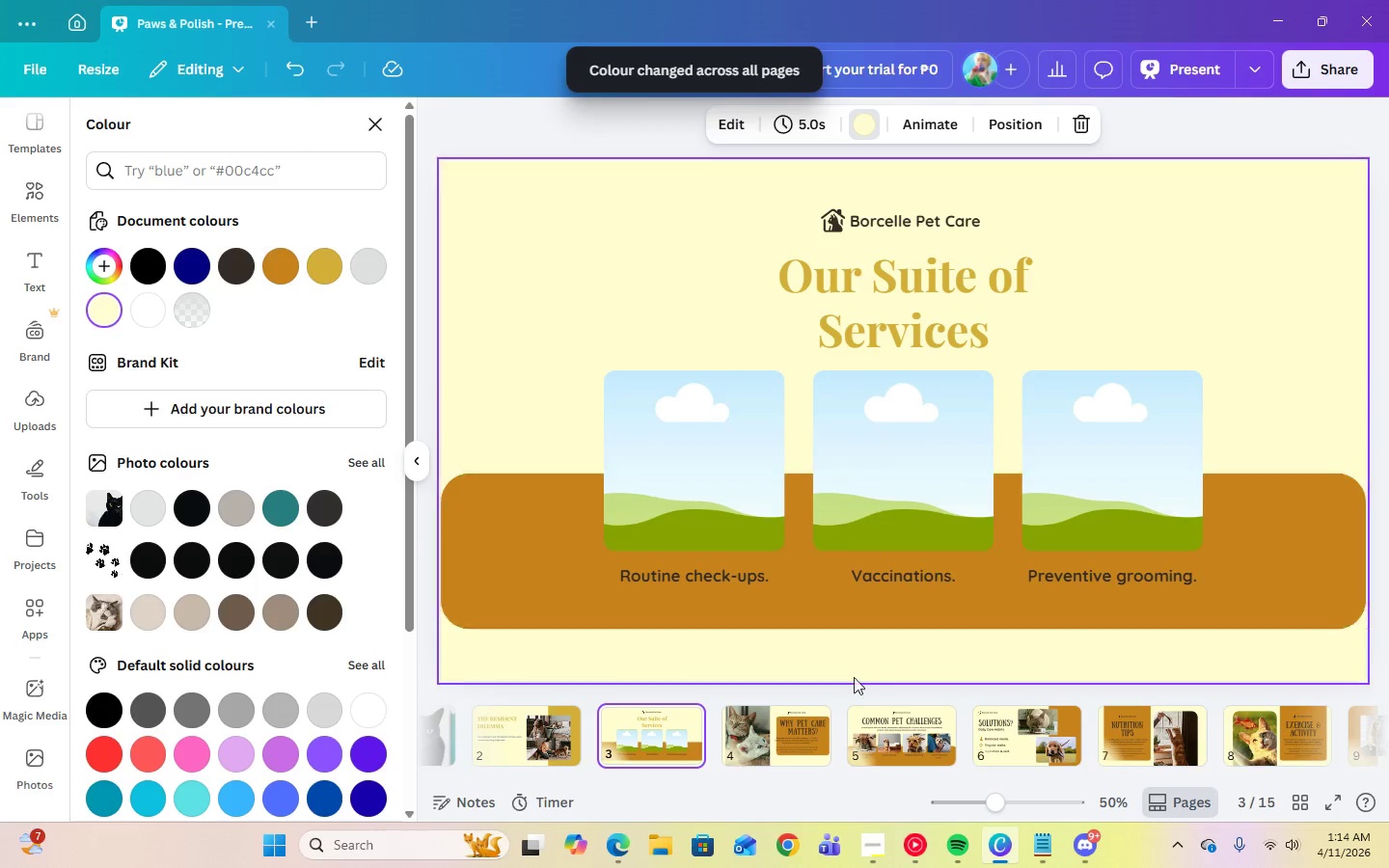 
left_click([753, 756])
 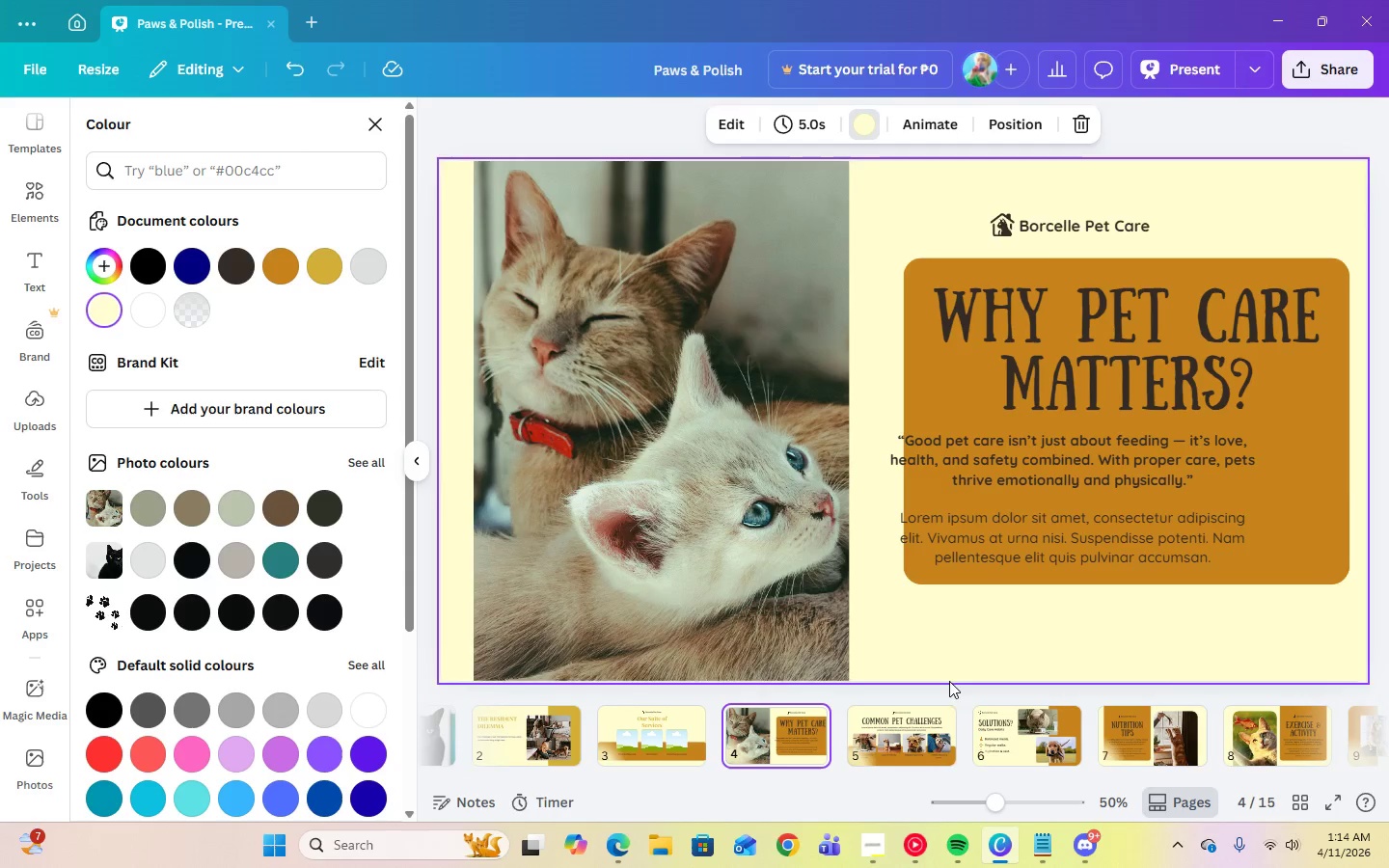 
left_click([940, 760])
 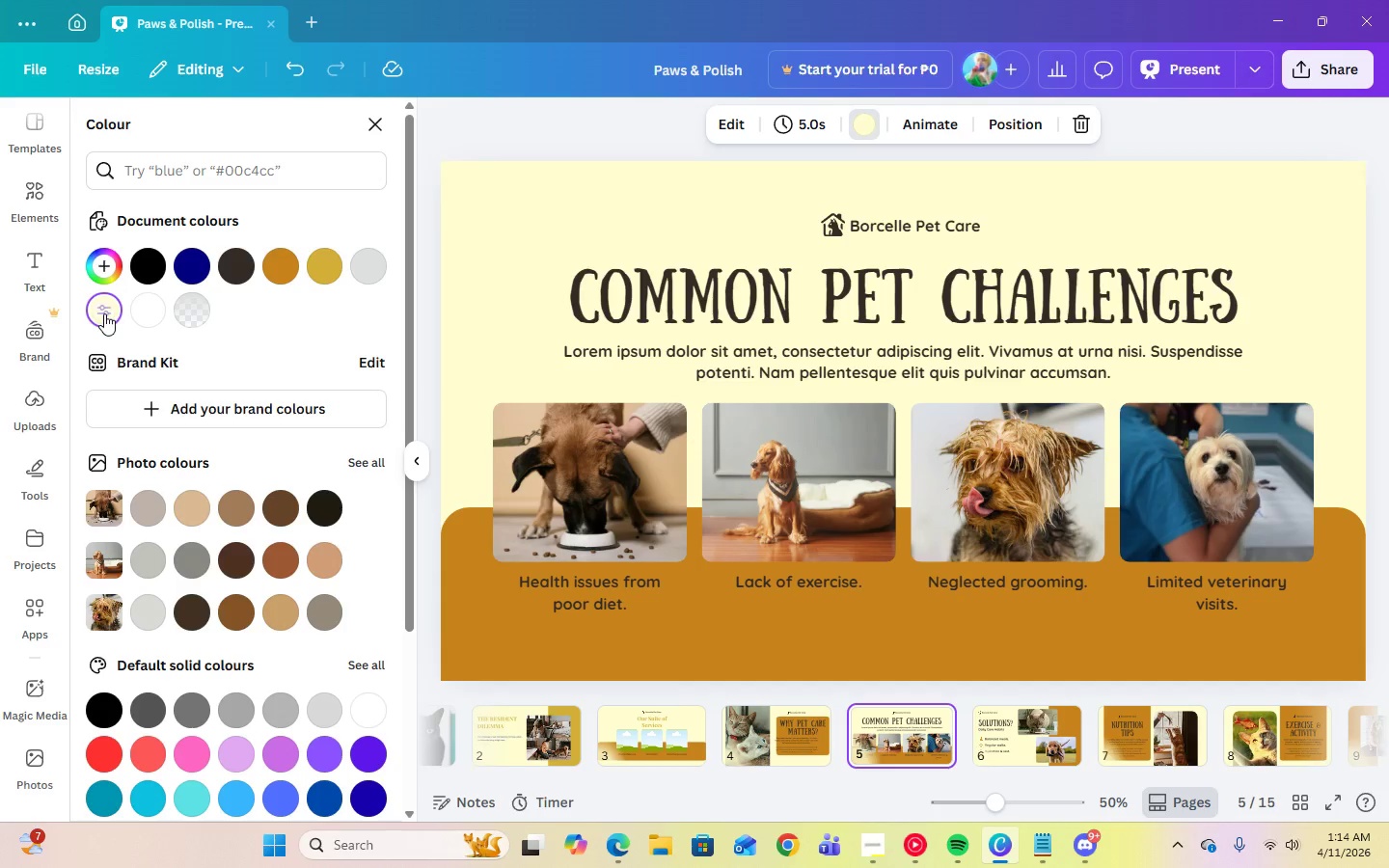 
left_click([998, 753])
 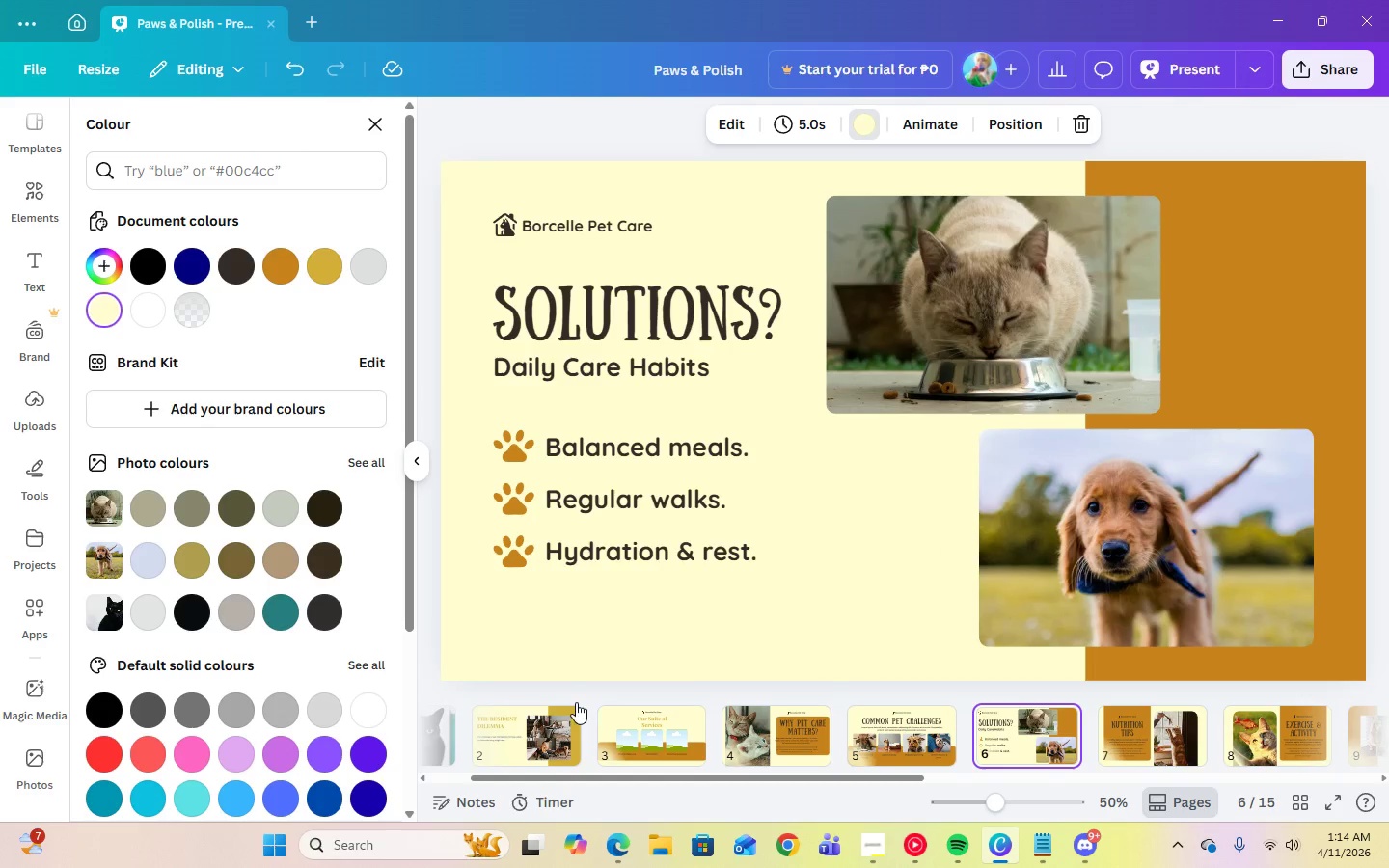 
left_click([529, 734])
 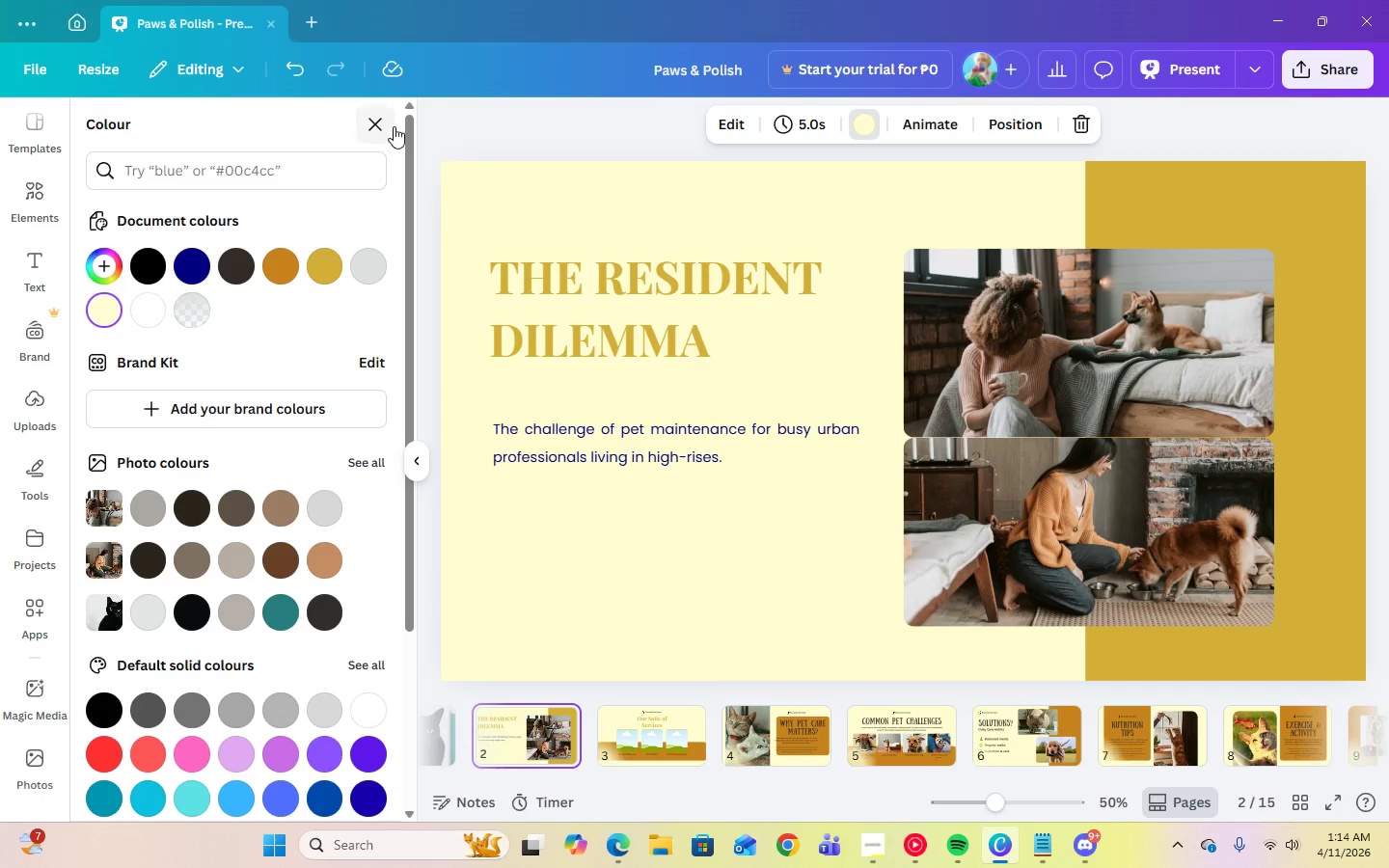 
left_click([387, 126])
 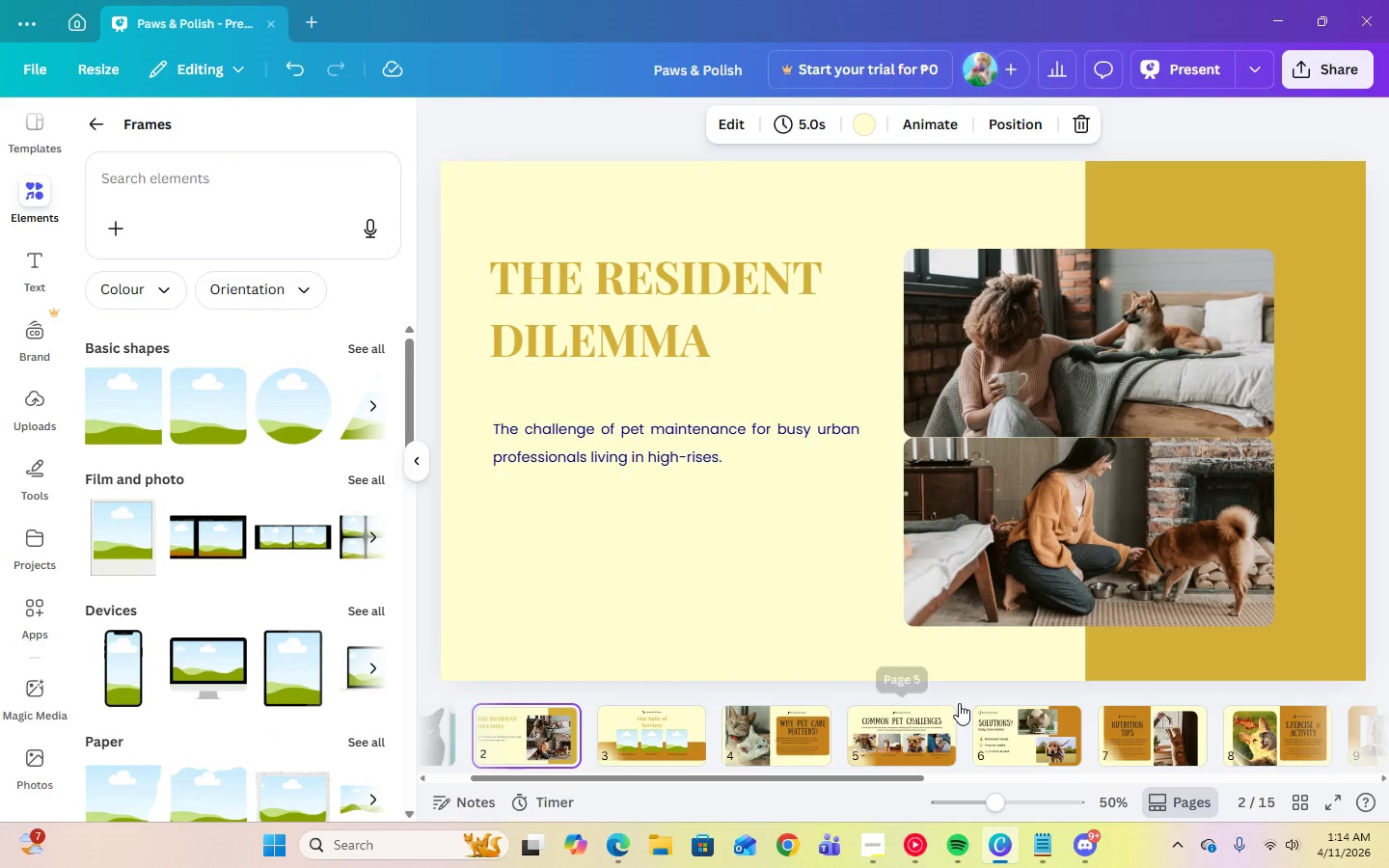 
left_click([669, 731])
 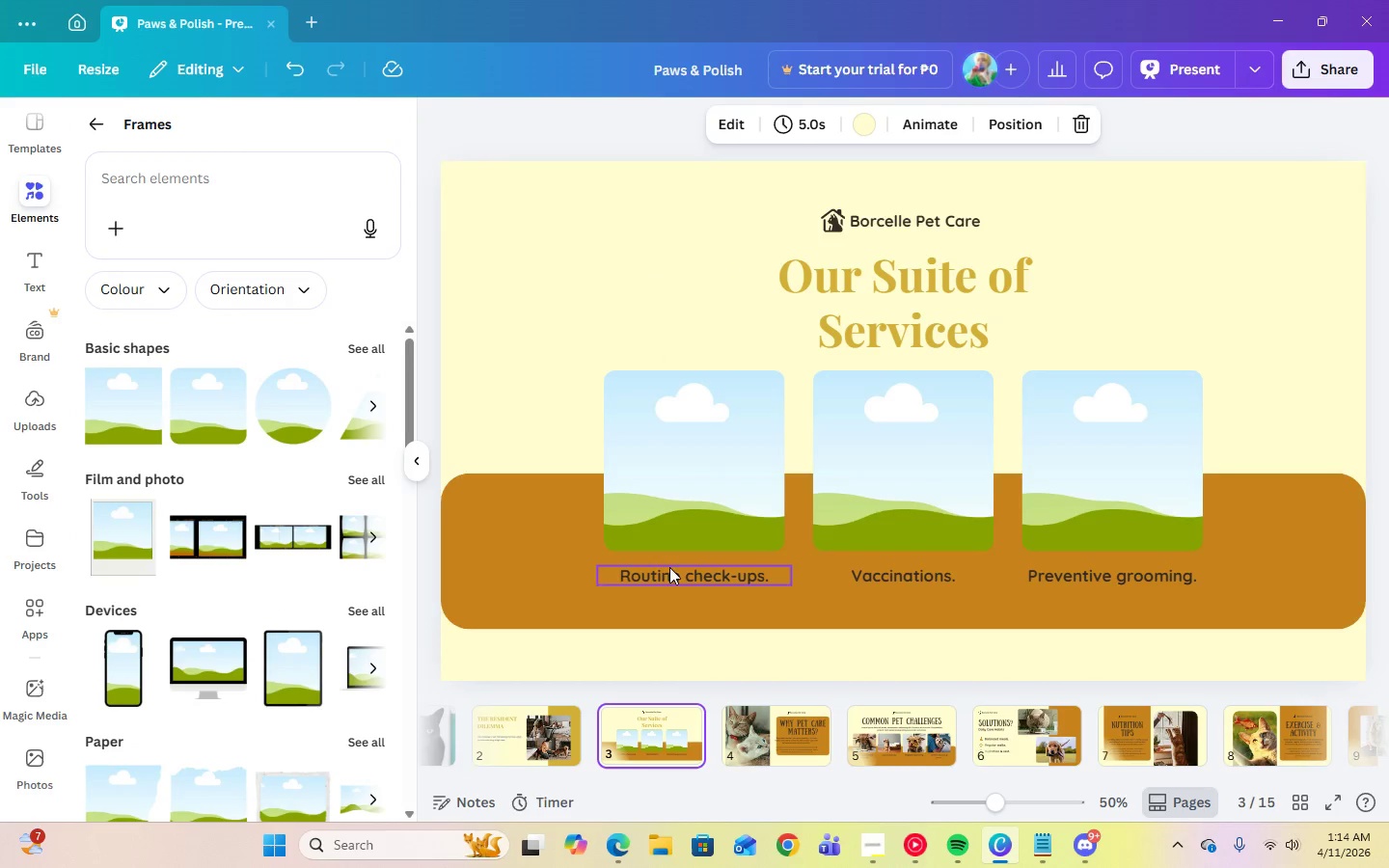 
left_click([530, 579])
 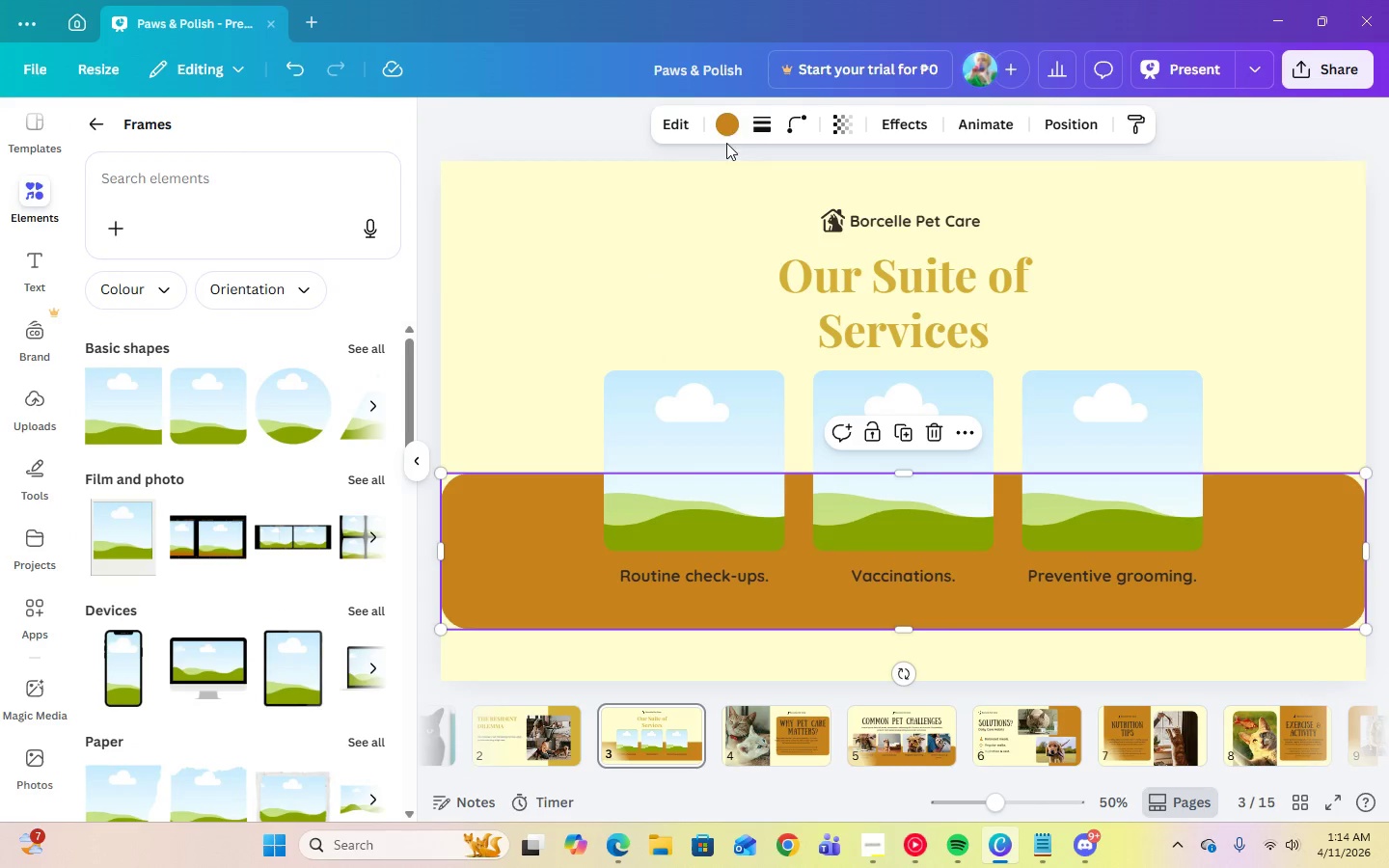 
left_click([720, 128])
 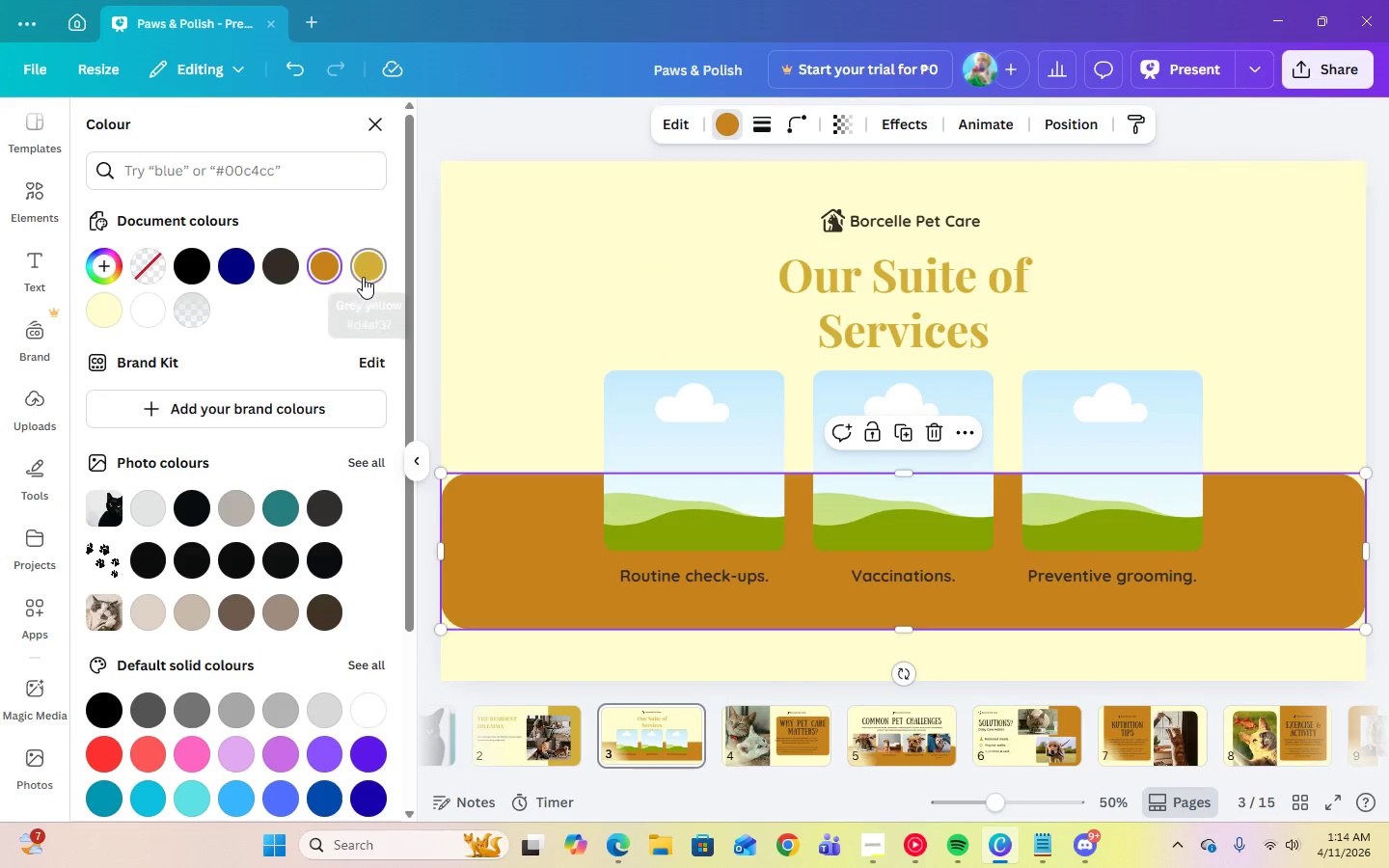 
left_click([363, 277])
 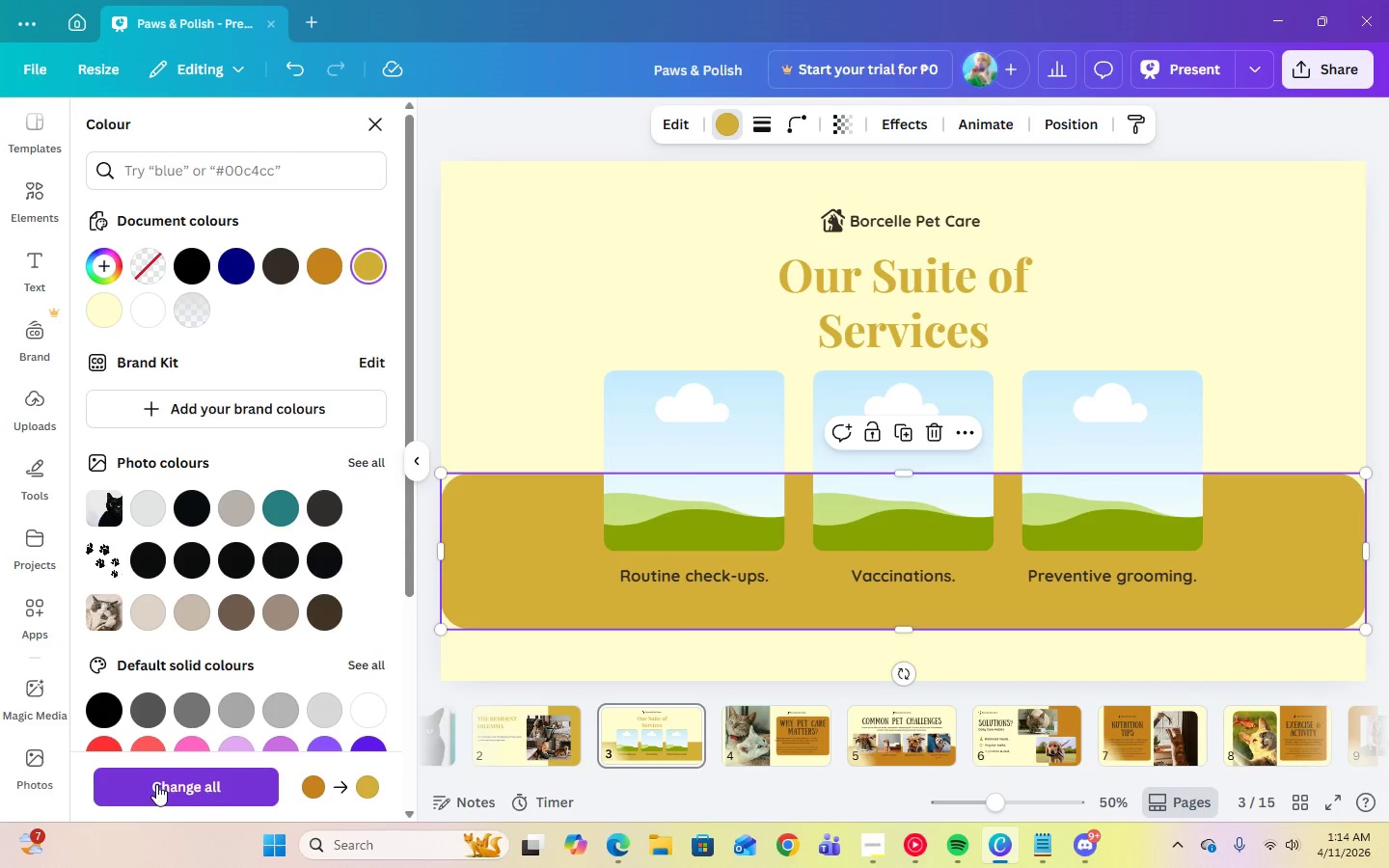 
wait(8.8)
 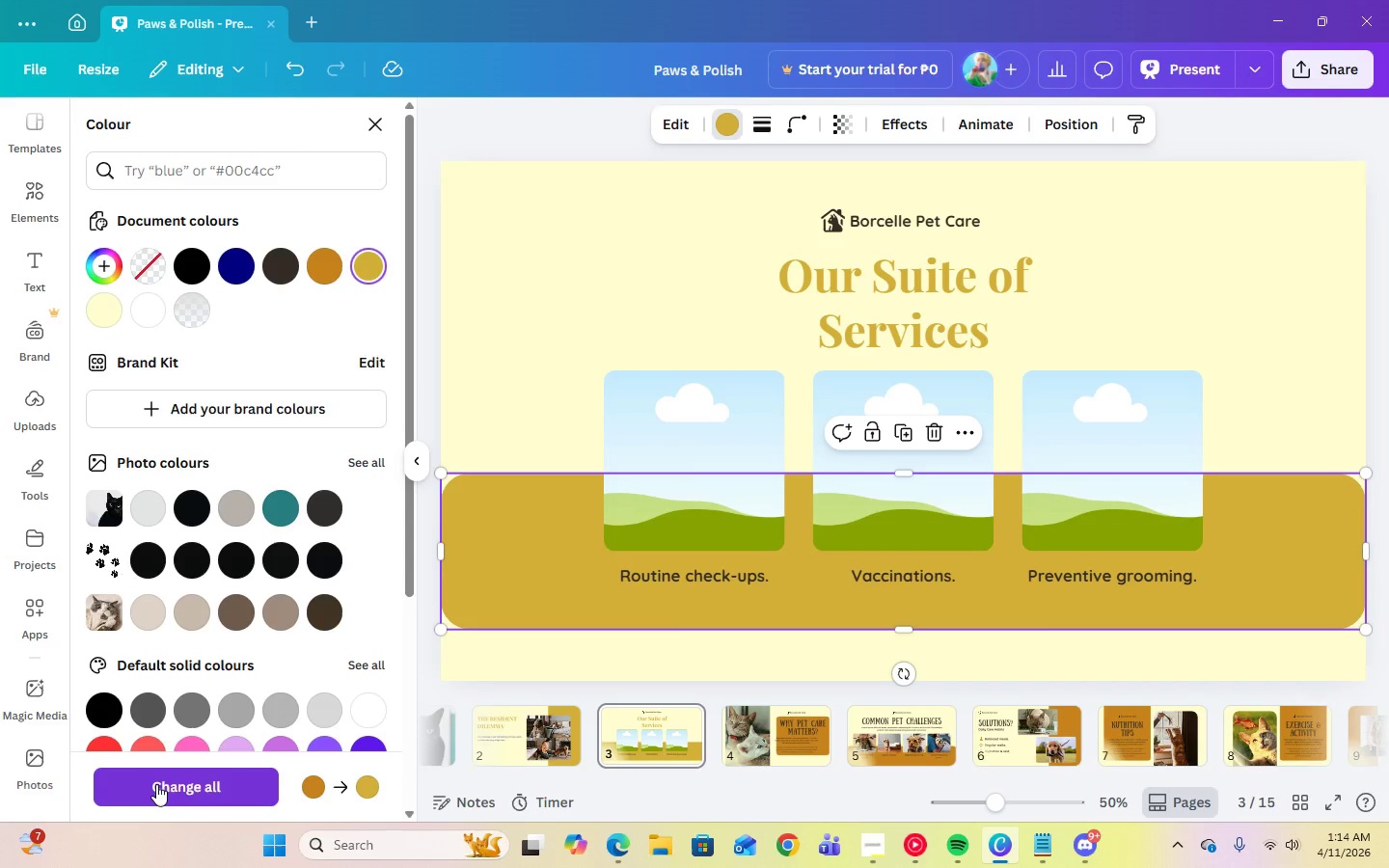 
left_click([156, 784])
 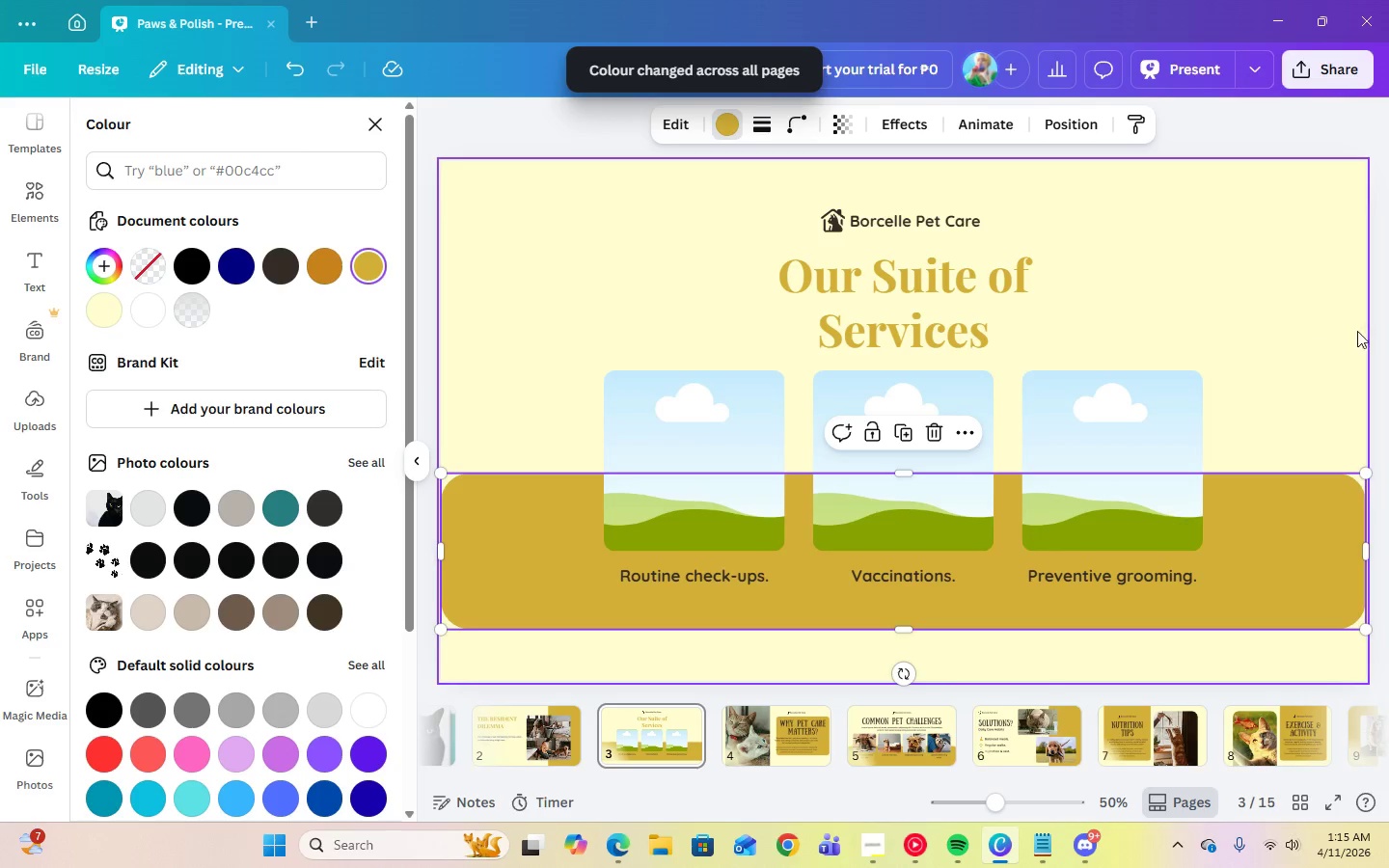 
left_click([1350, 325])
 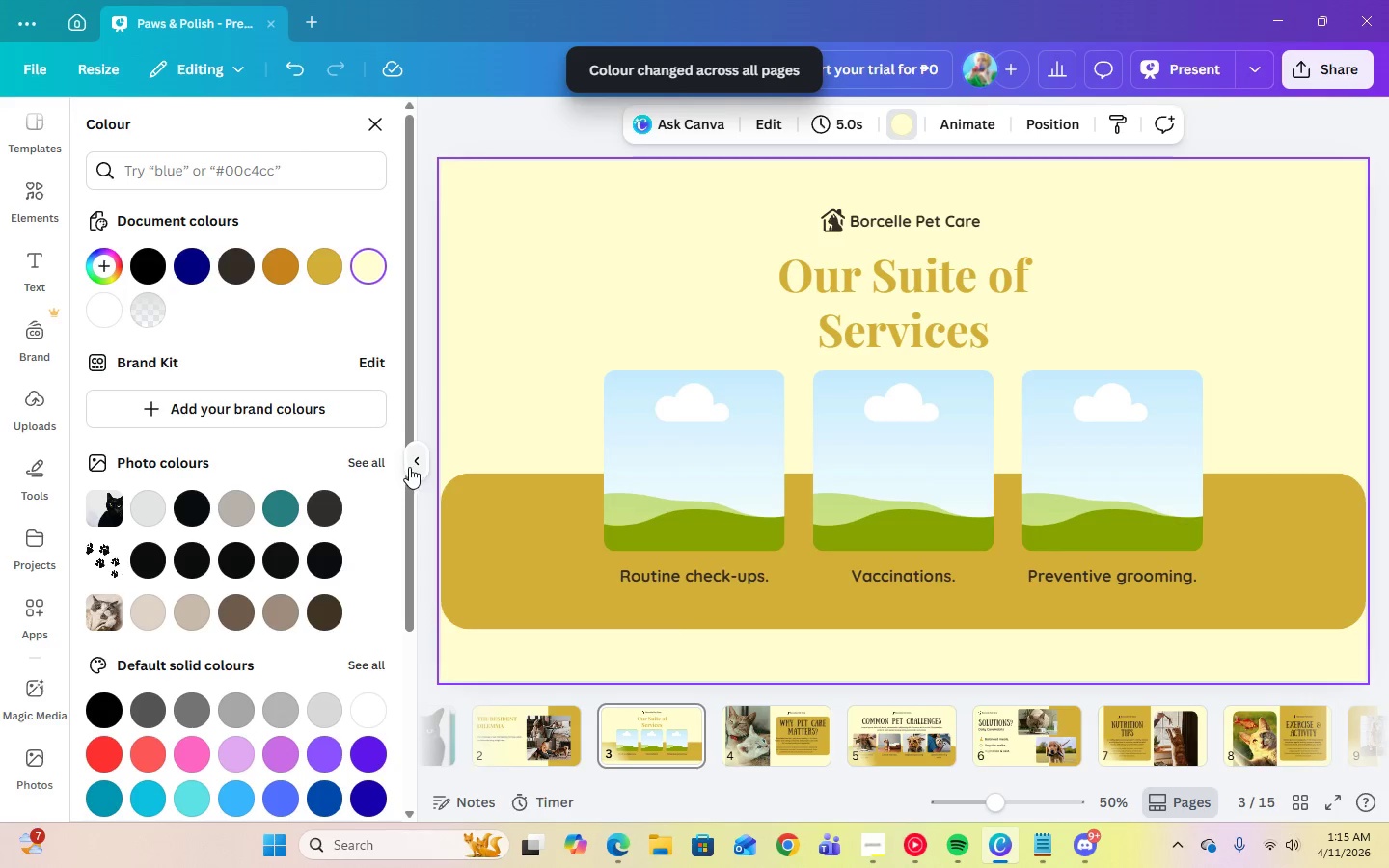 
left_click([45, 756])
 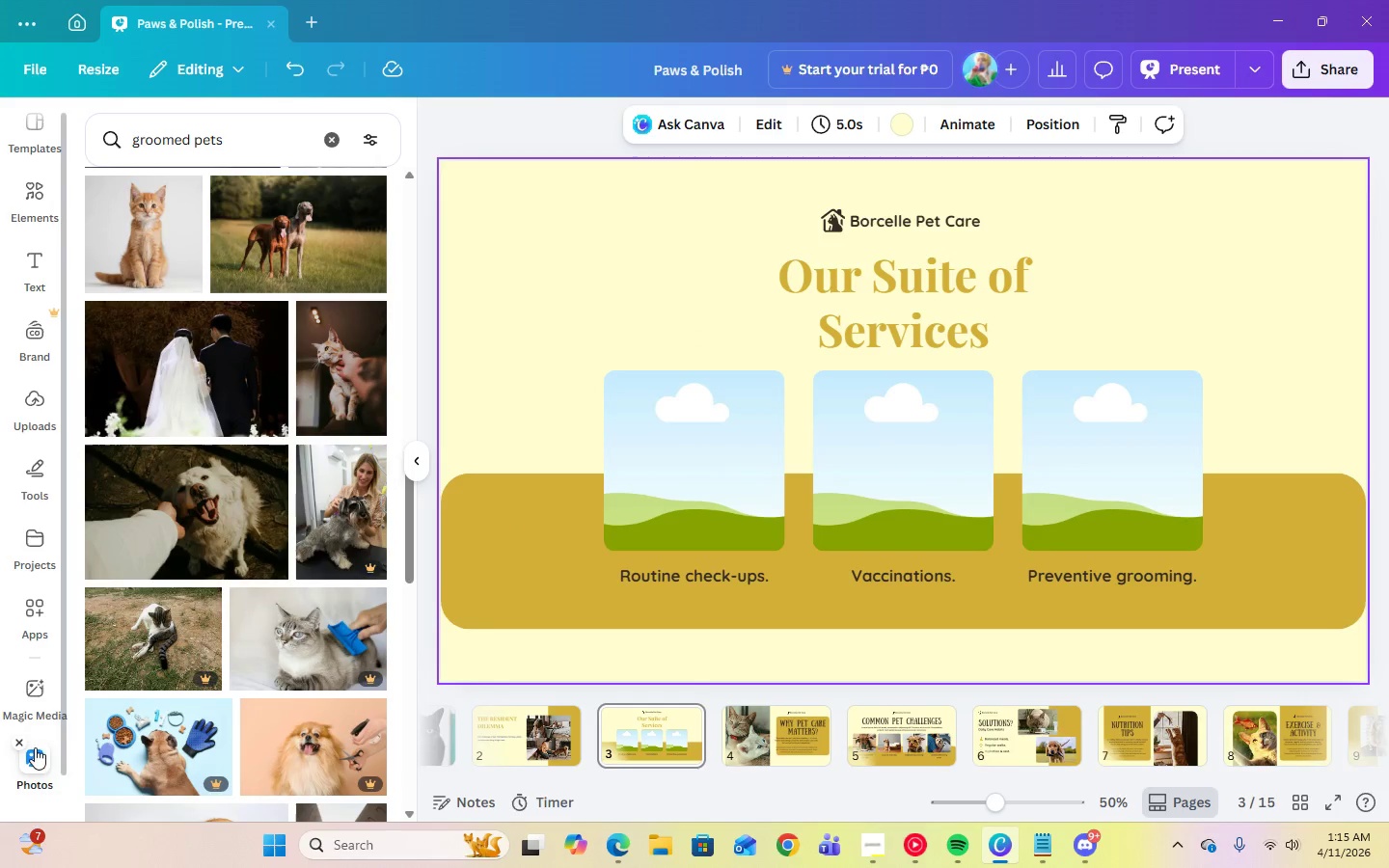 
scroll: coordinate [161, 684], scroll_direction: down, amount: 7.0
 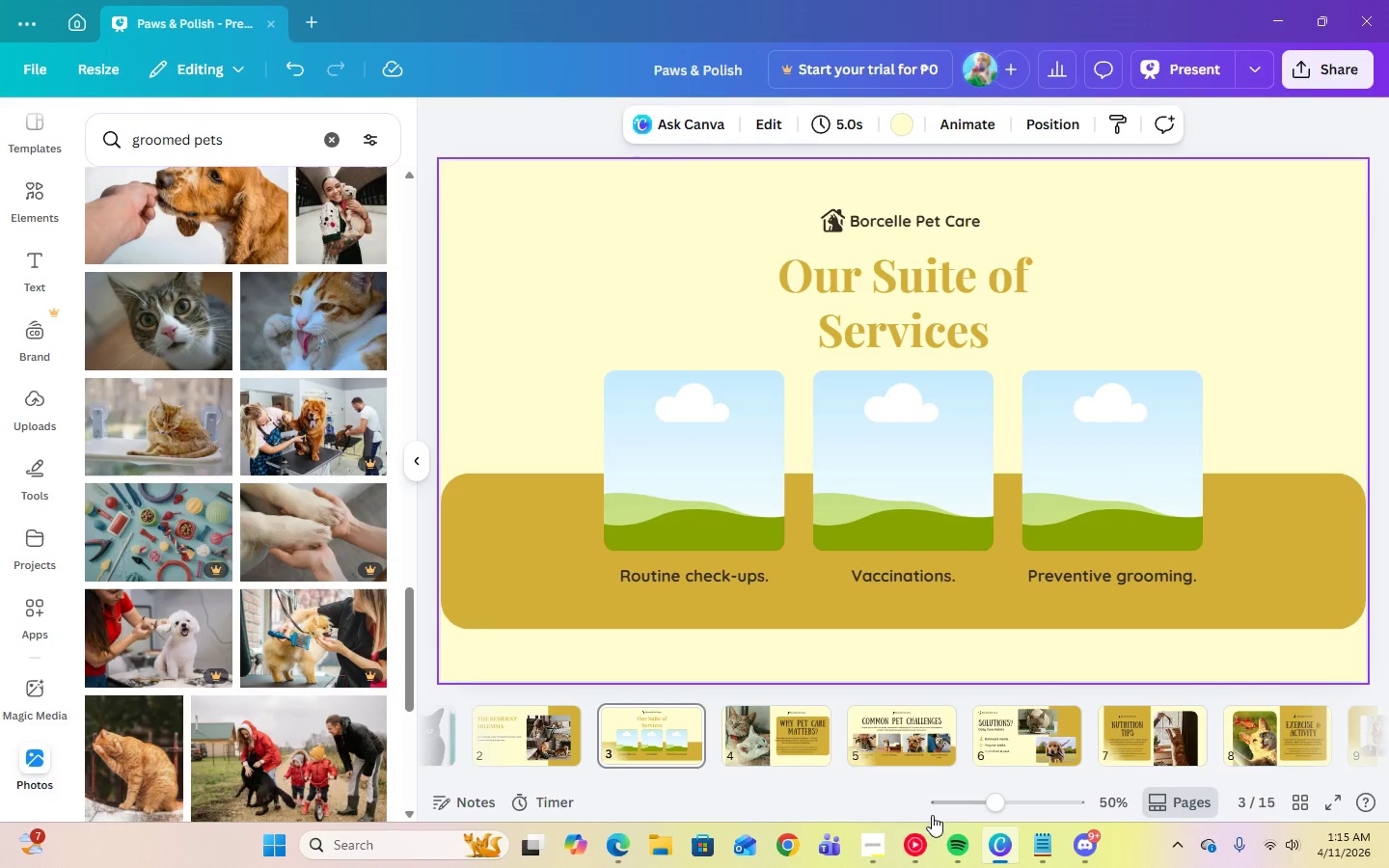 
left_click([866, 847])